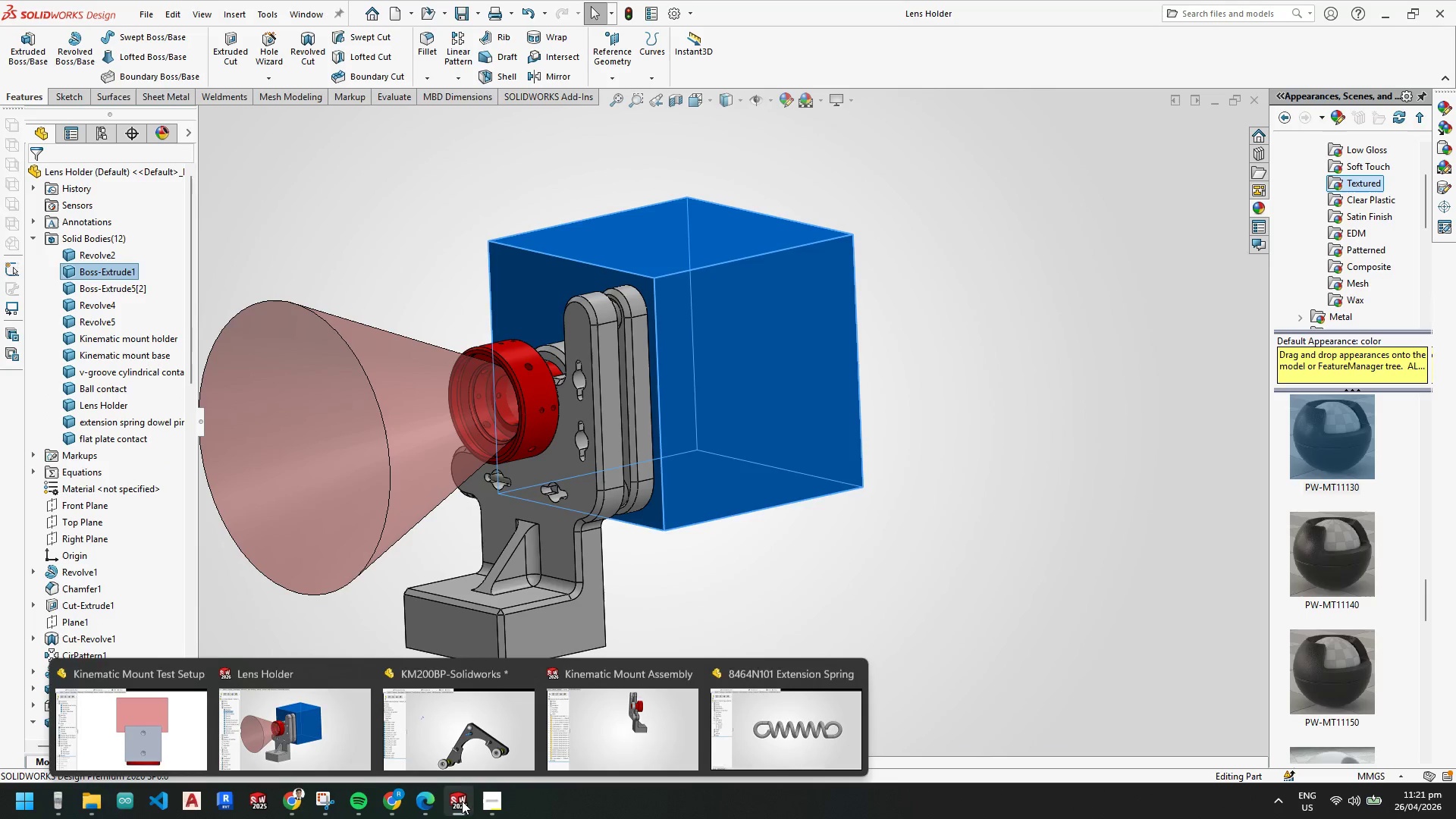 
scroll: coordinate [787, 548], scroll_direction: down, amount: 1.0
 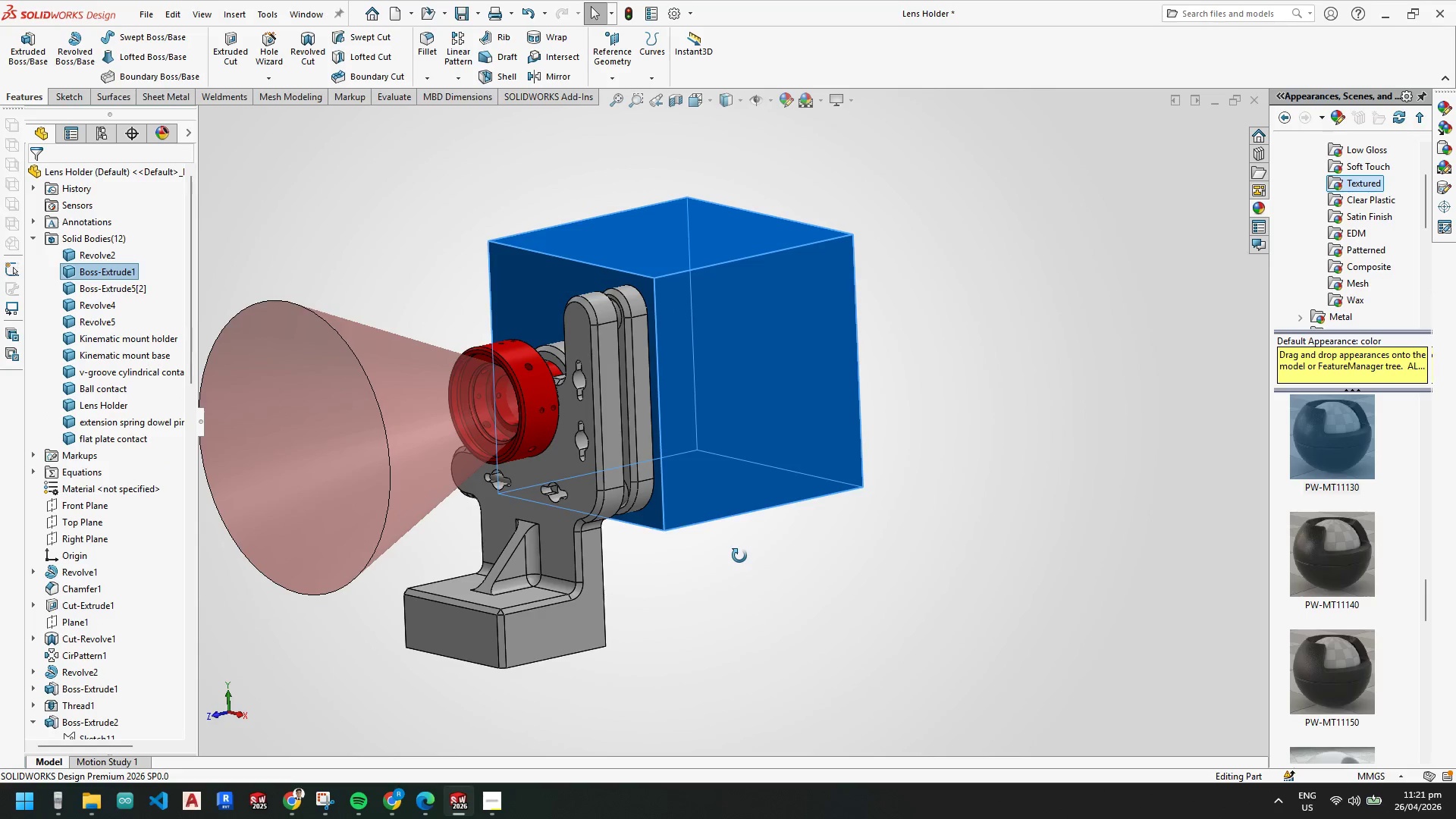 
left_click([639, 741])
 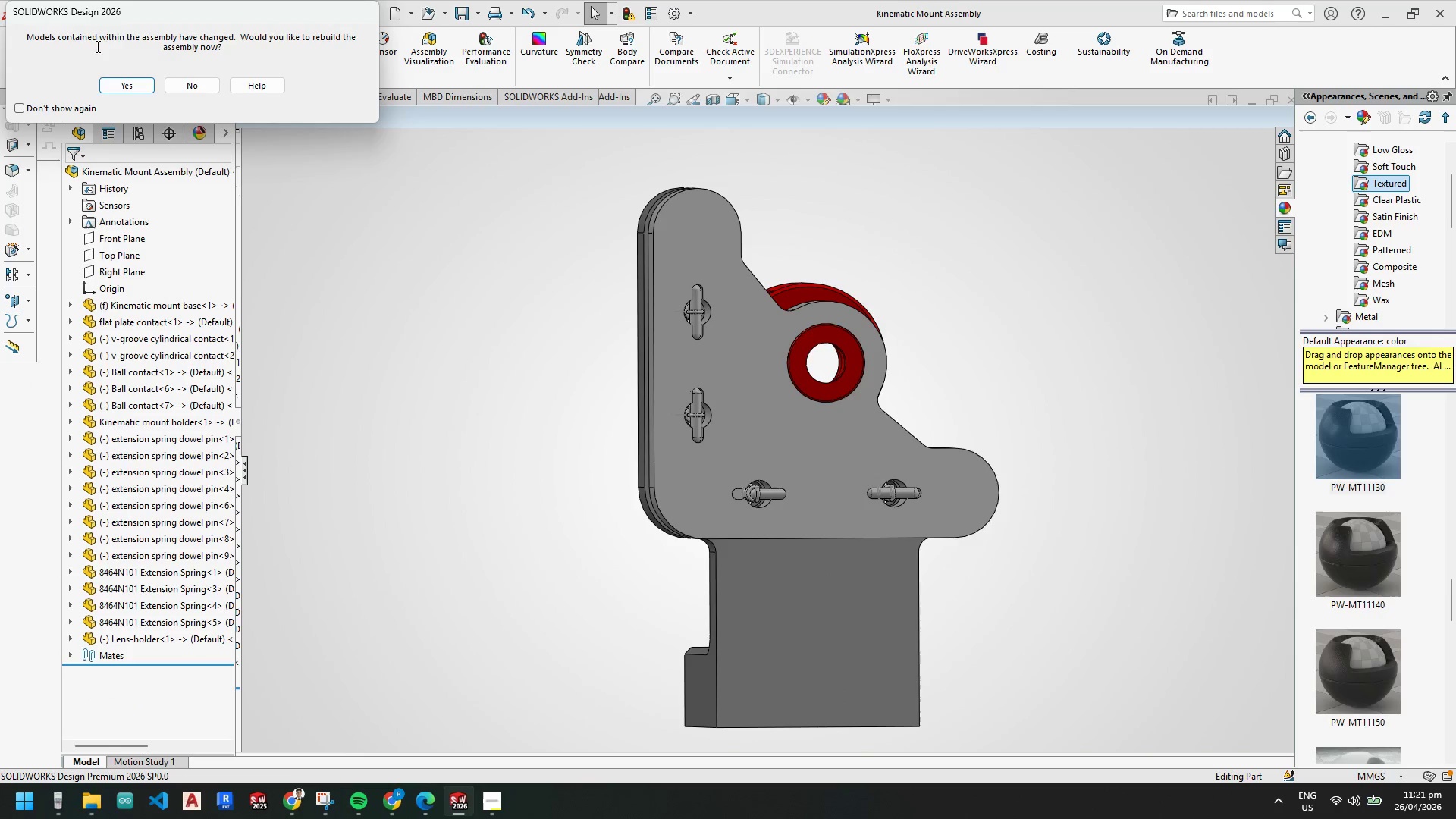 
left_click([121, 89])
 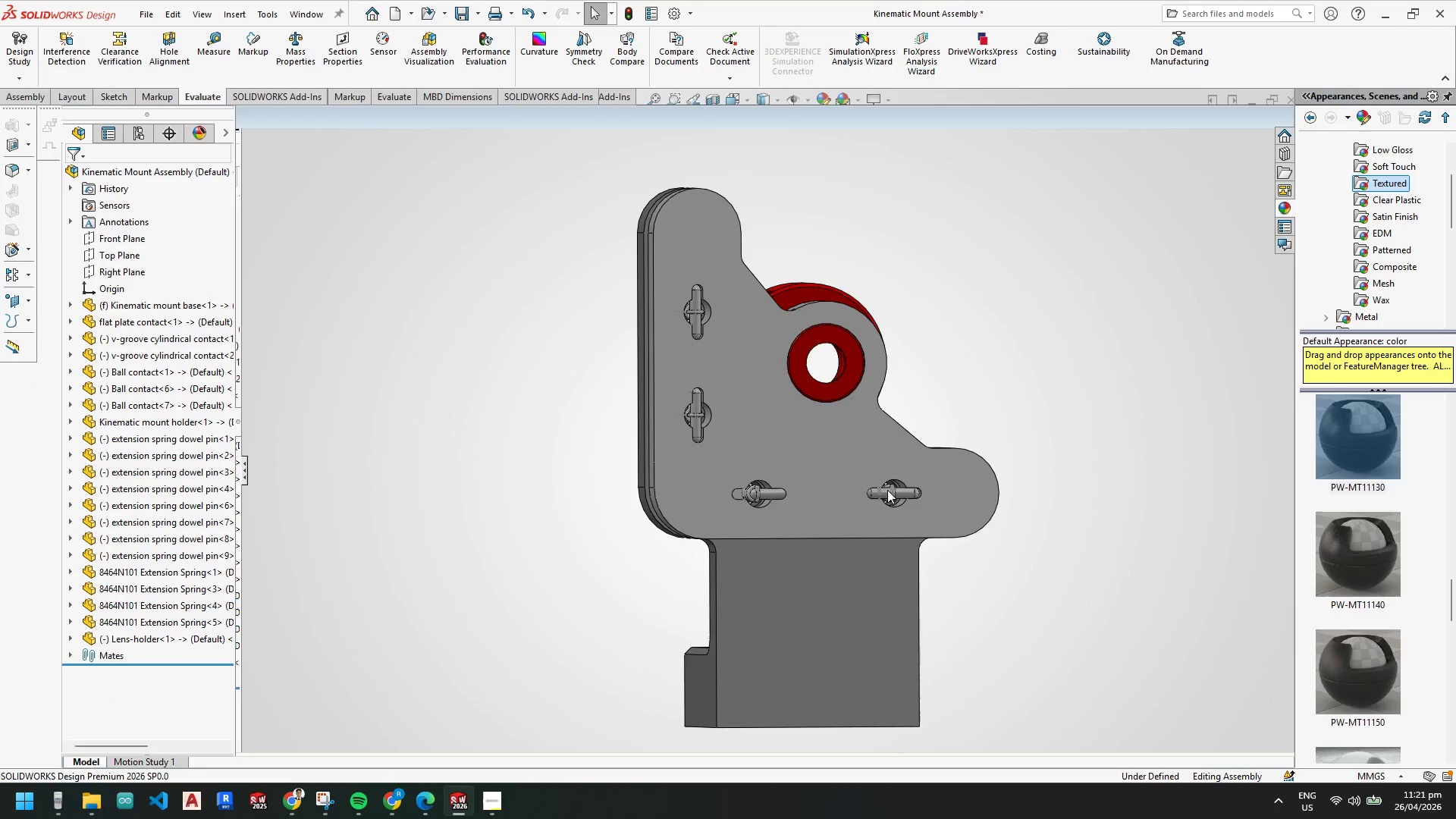 
scroll: coordinate [863, 480], scroll_direction: up, amount: 2.0
 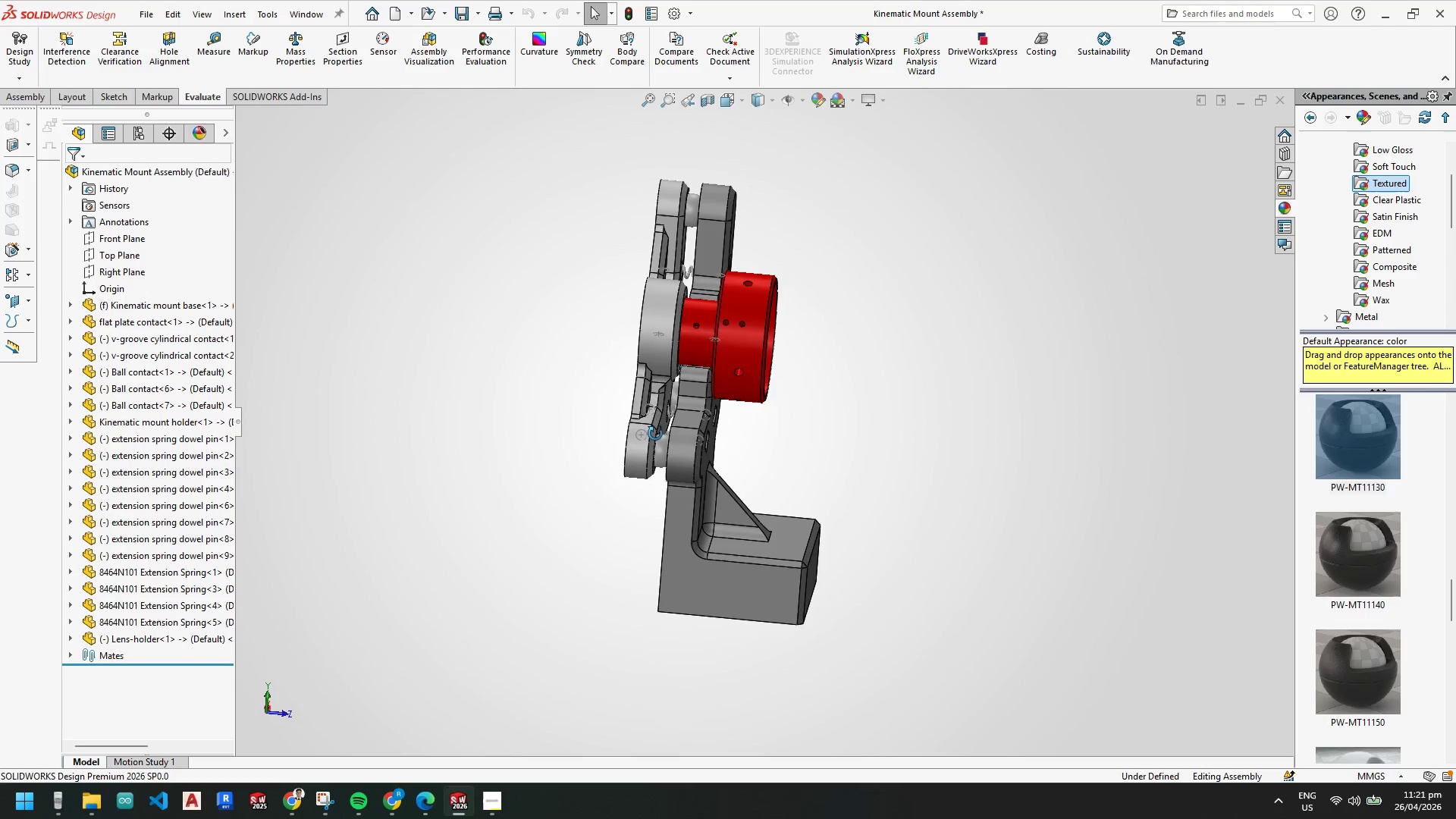 
scroll: coordinate [785, 401], scroll_direction: down, amount: 2.0
 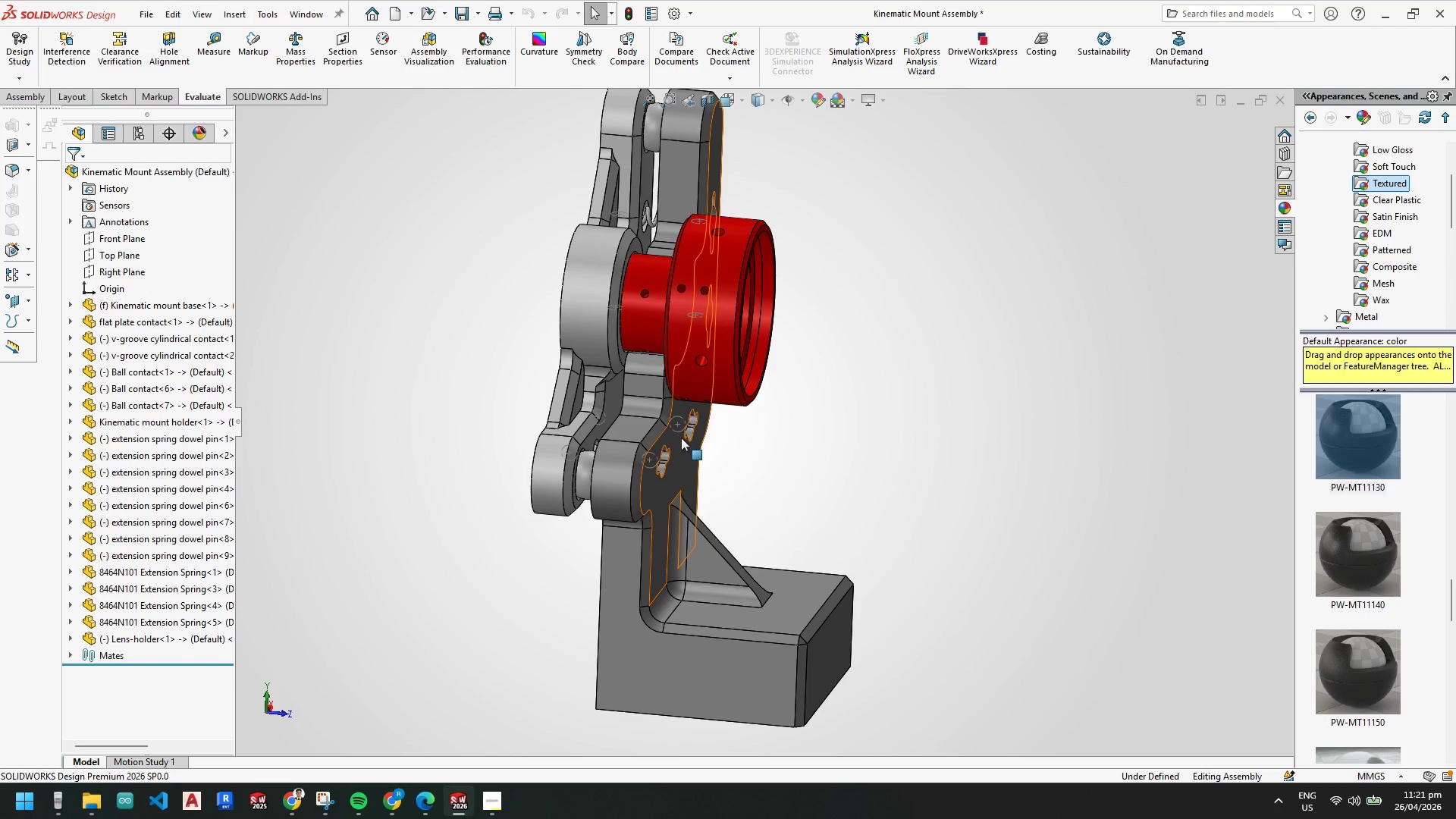 
key(Control+ControlLeft)
 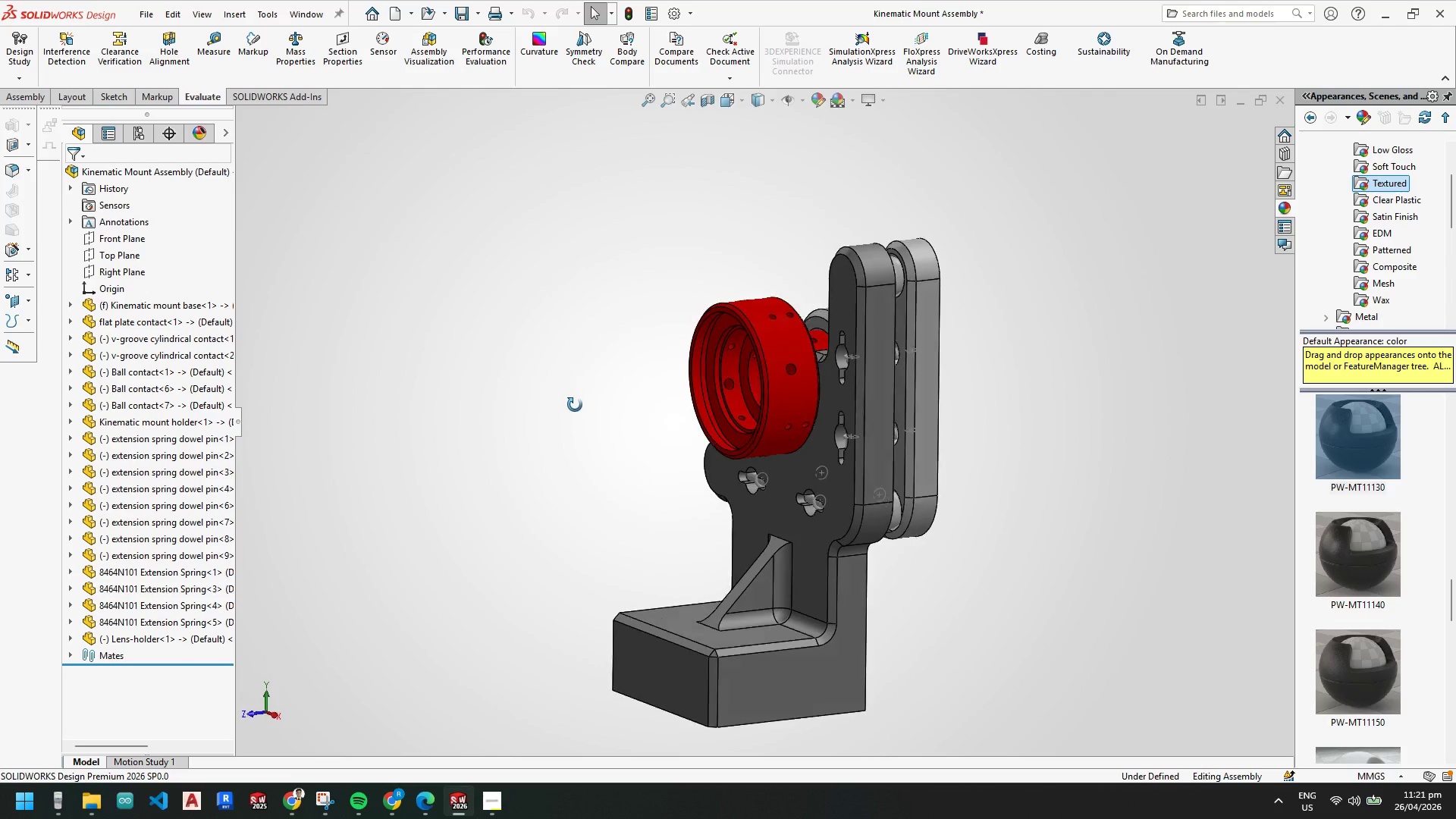 
scroll: coordinate [686, 390], scroll_direction: up, amount: 3.0
 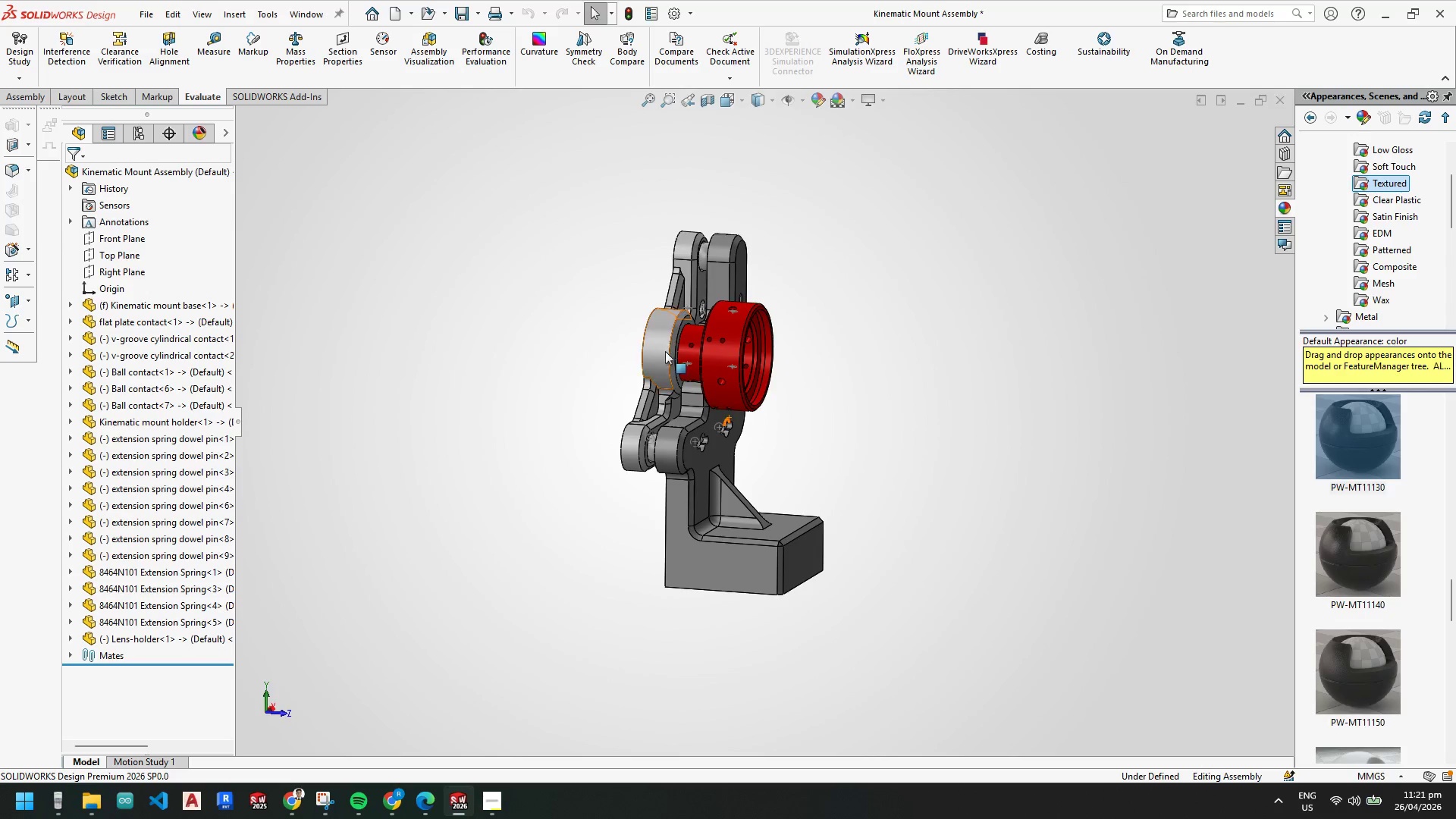 
scroll: coordinate [680, 334], scroll_direction: down, amount: 2.0
 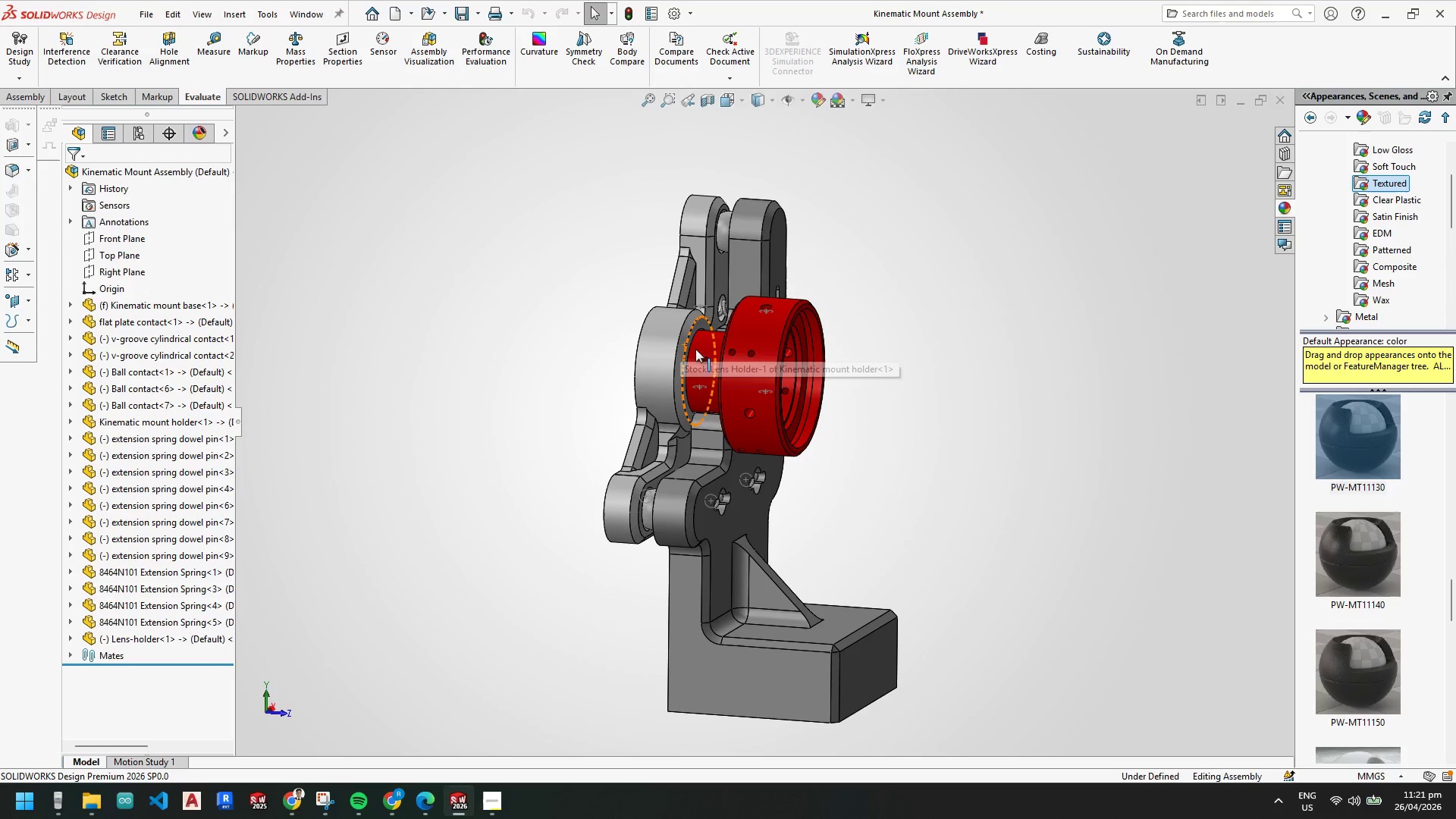 
key(Space)
 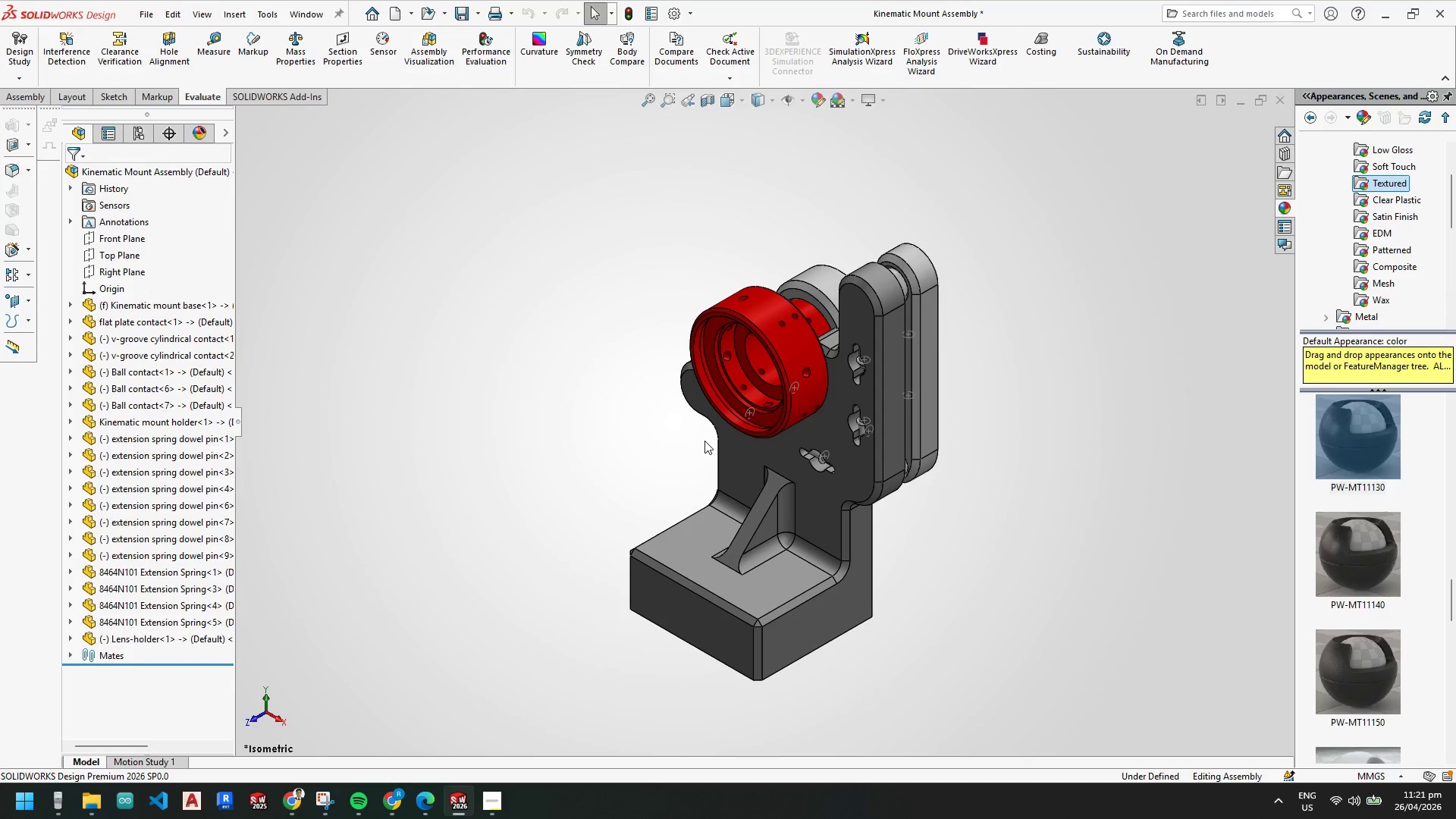 
left_click([1009, 551])
 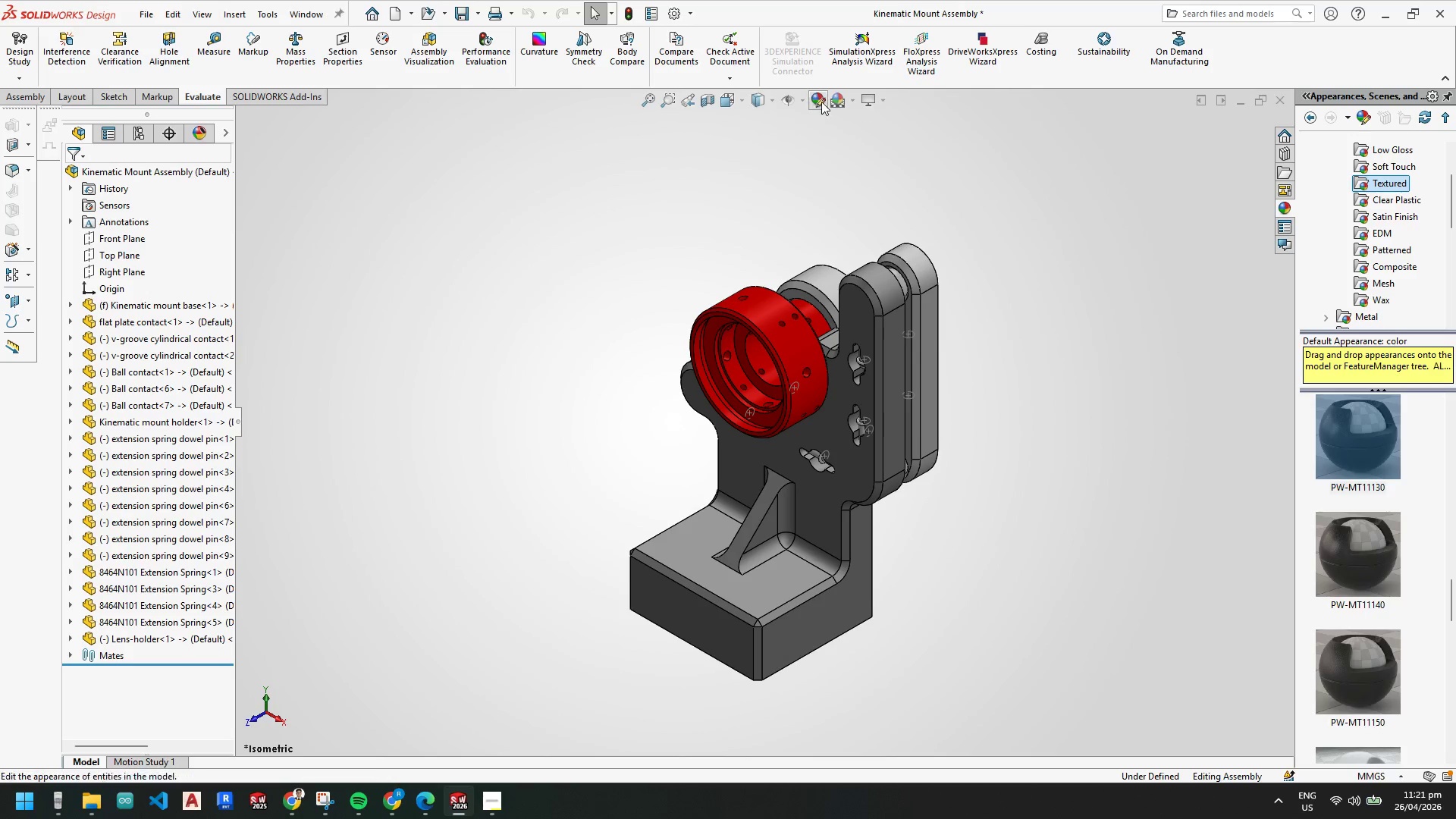 
left_click([789, 104])
 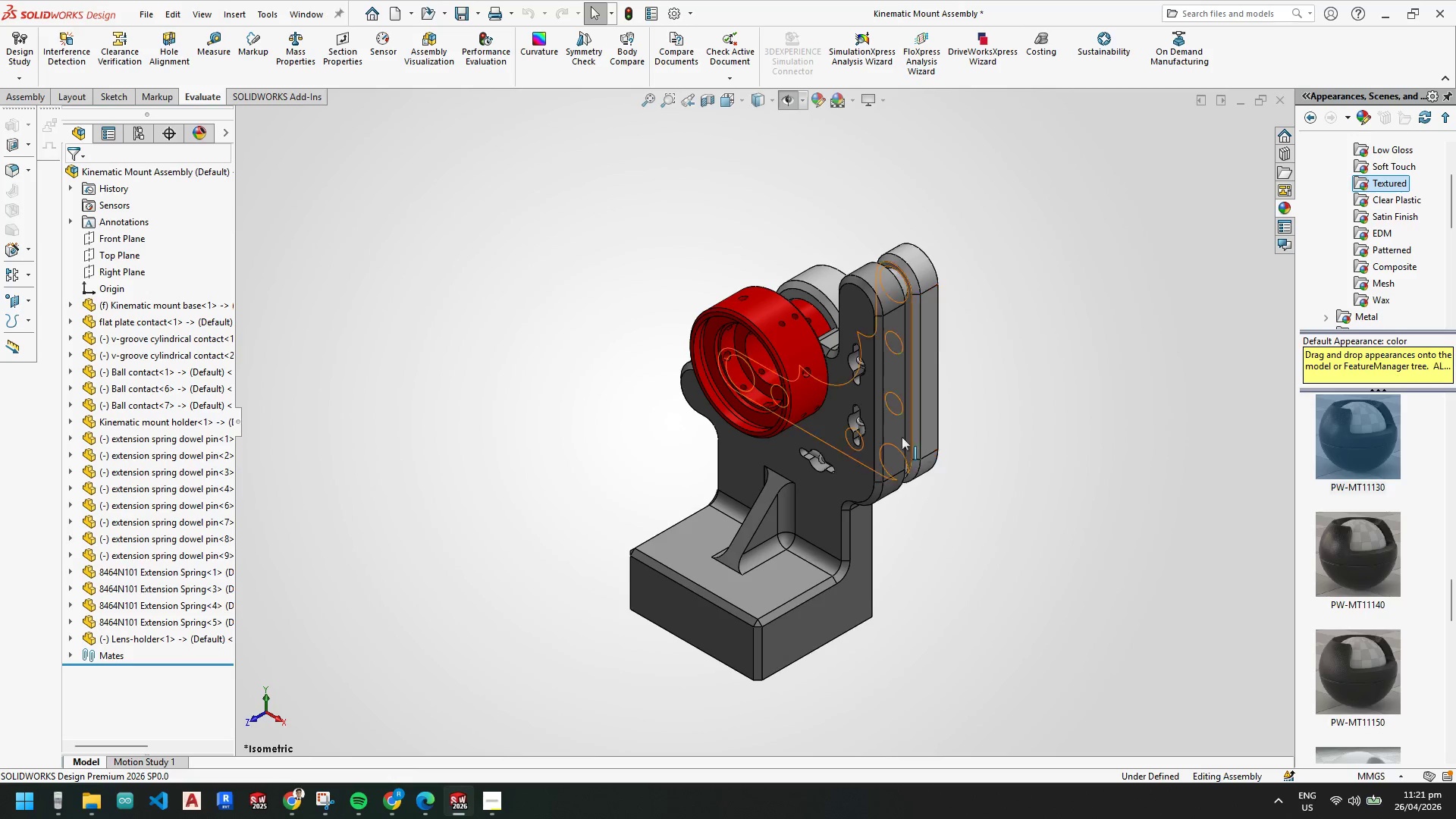 
scroll: coordinate [833, 419], scroll_direction: down, amount: 1.0
 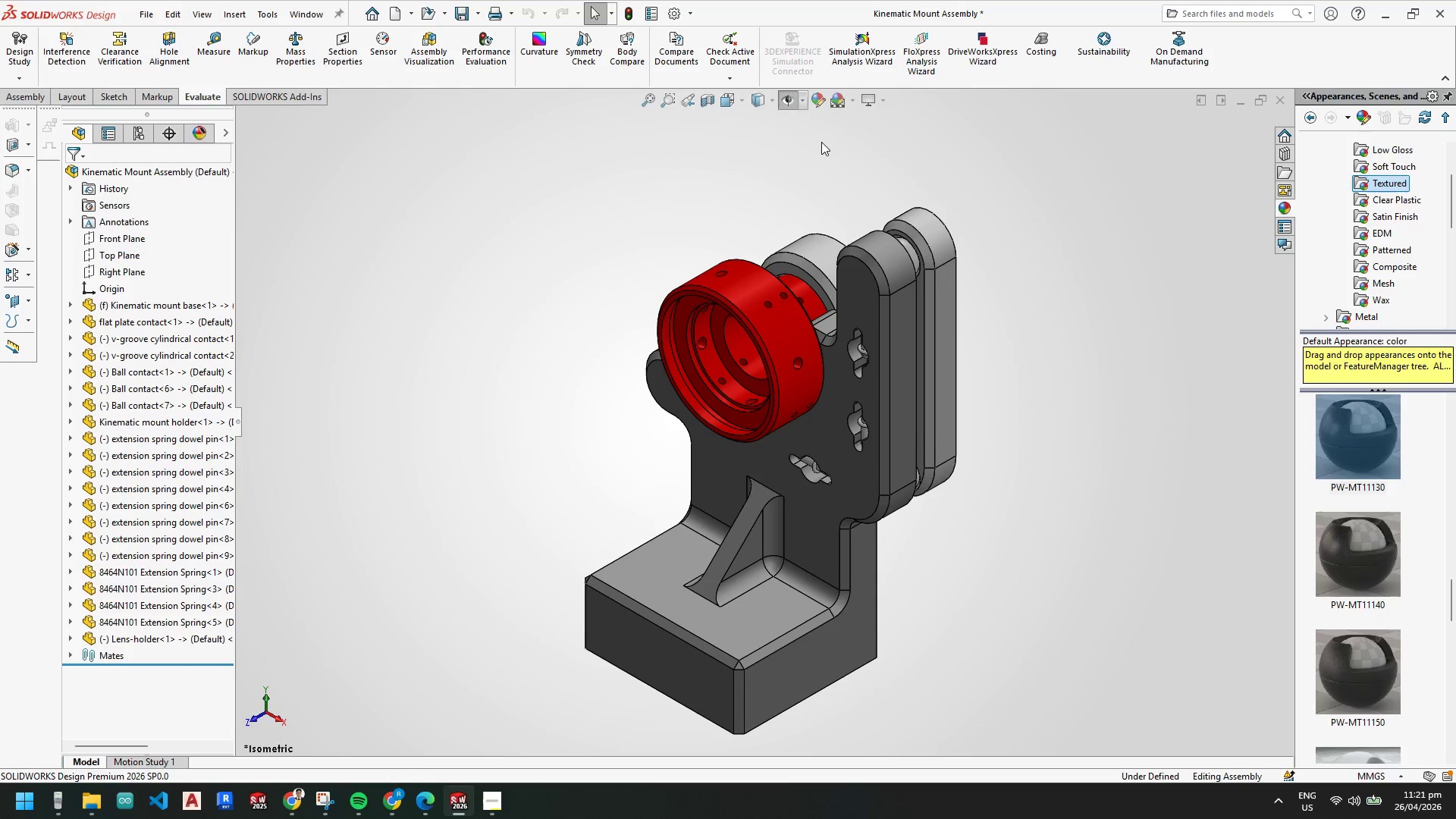 
left_click([774, 98])
 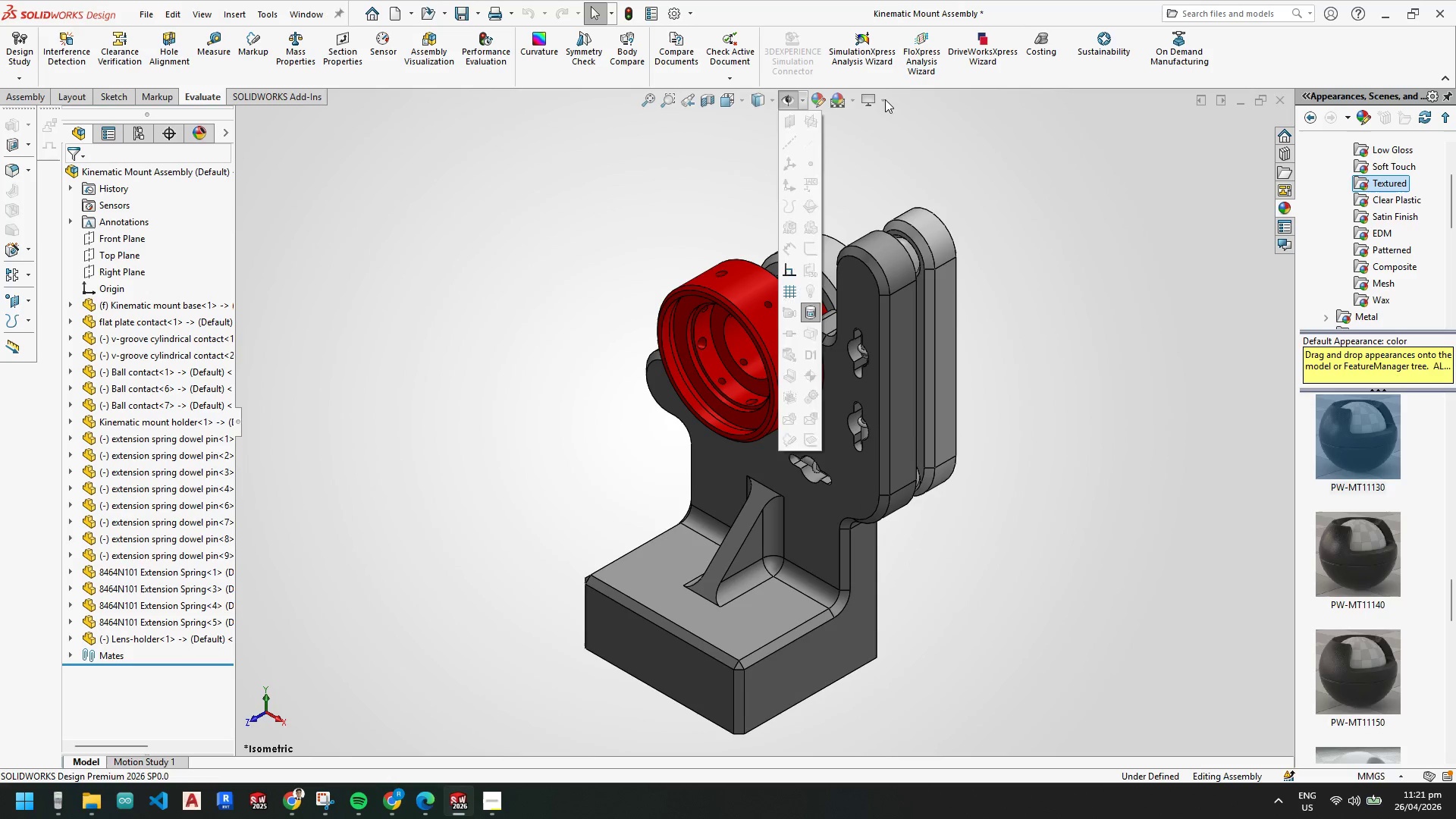 
double_click([883, 100])
 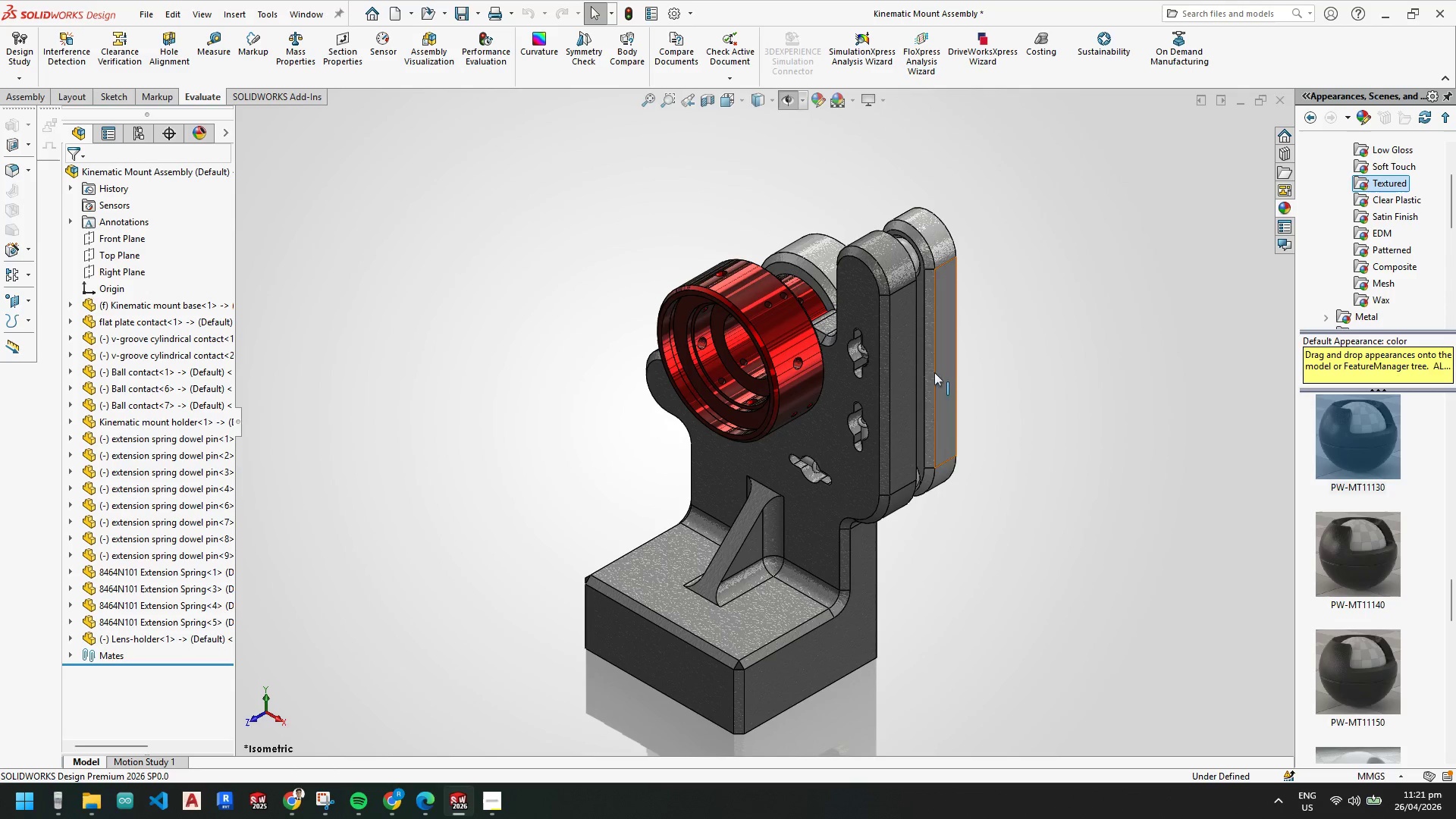 
scroll: coordinate [774, 513], scroll_direction: down, amount: 1.0
 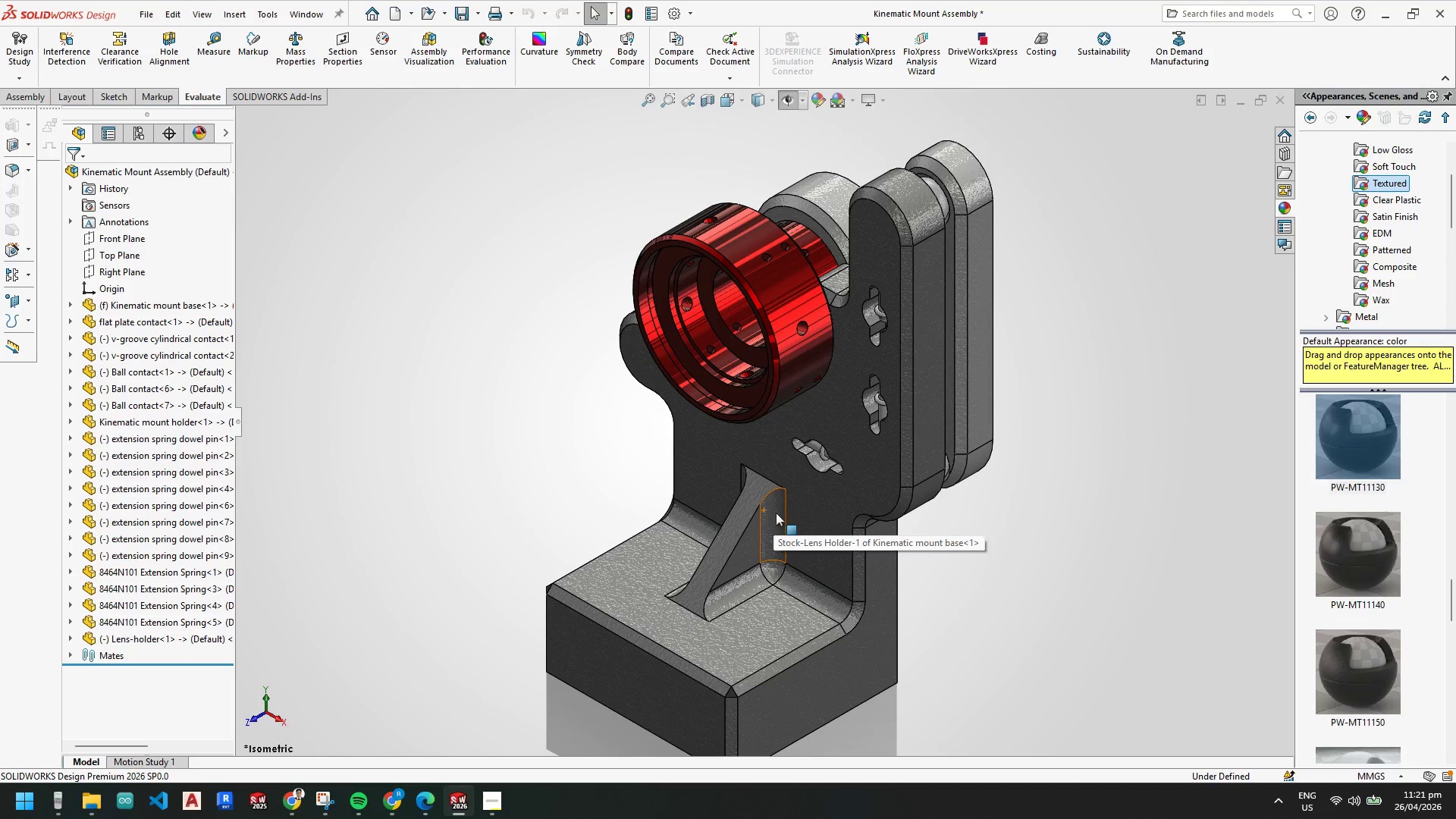 
scroll: coordinate [776, 513], scroll_direction: up, amount: 1.0
 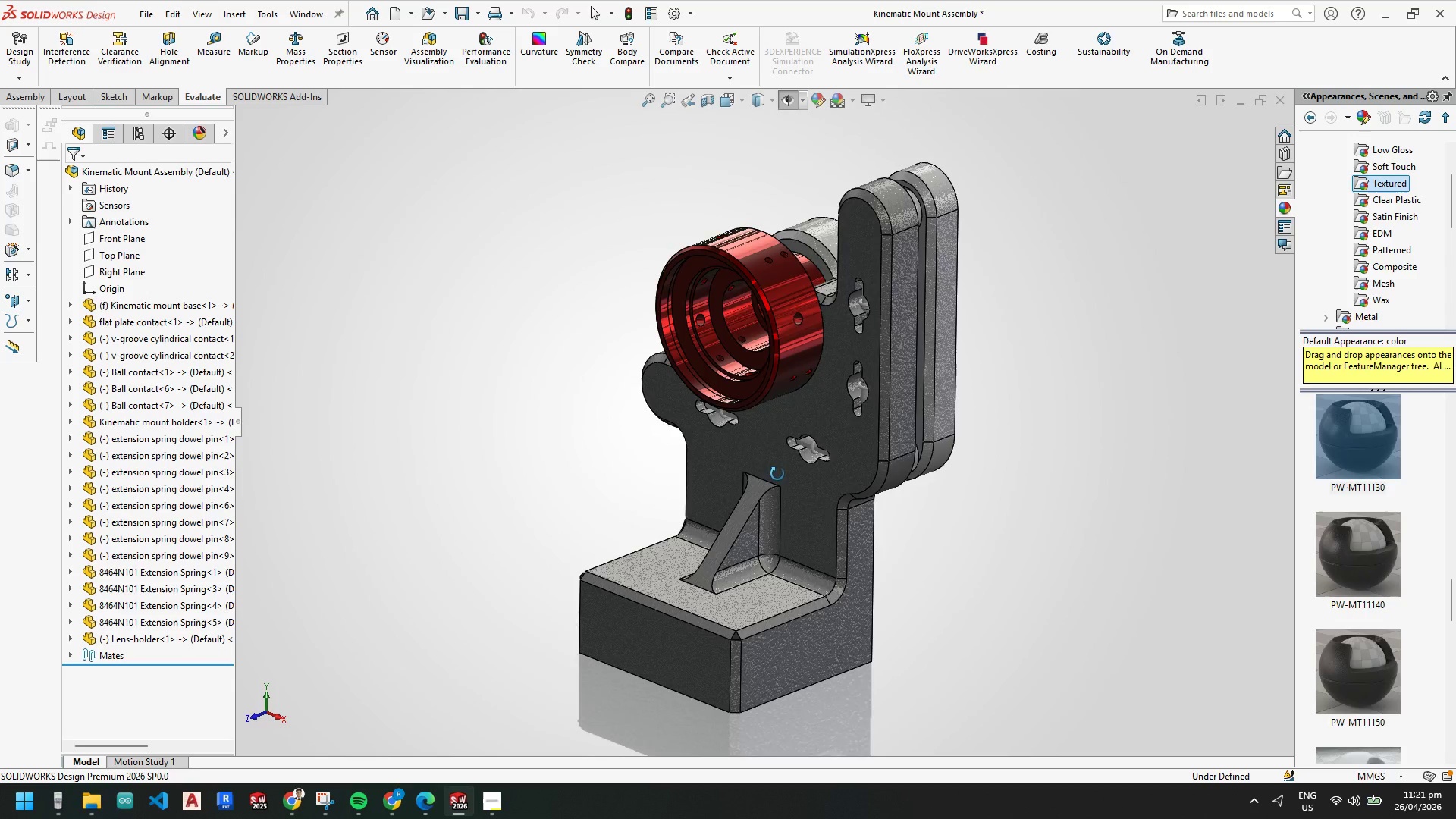 
scroll: coordinate [783, 399], scroll_direction: down, amount: 1.0
 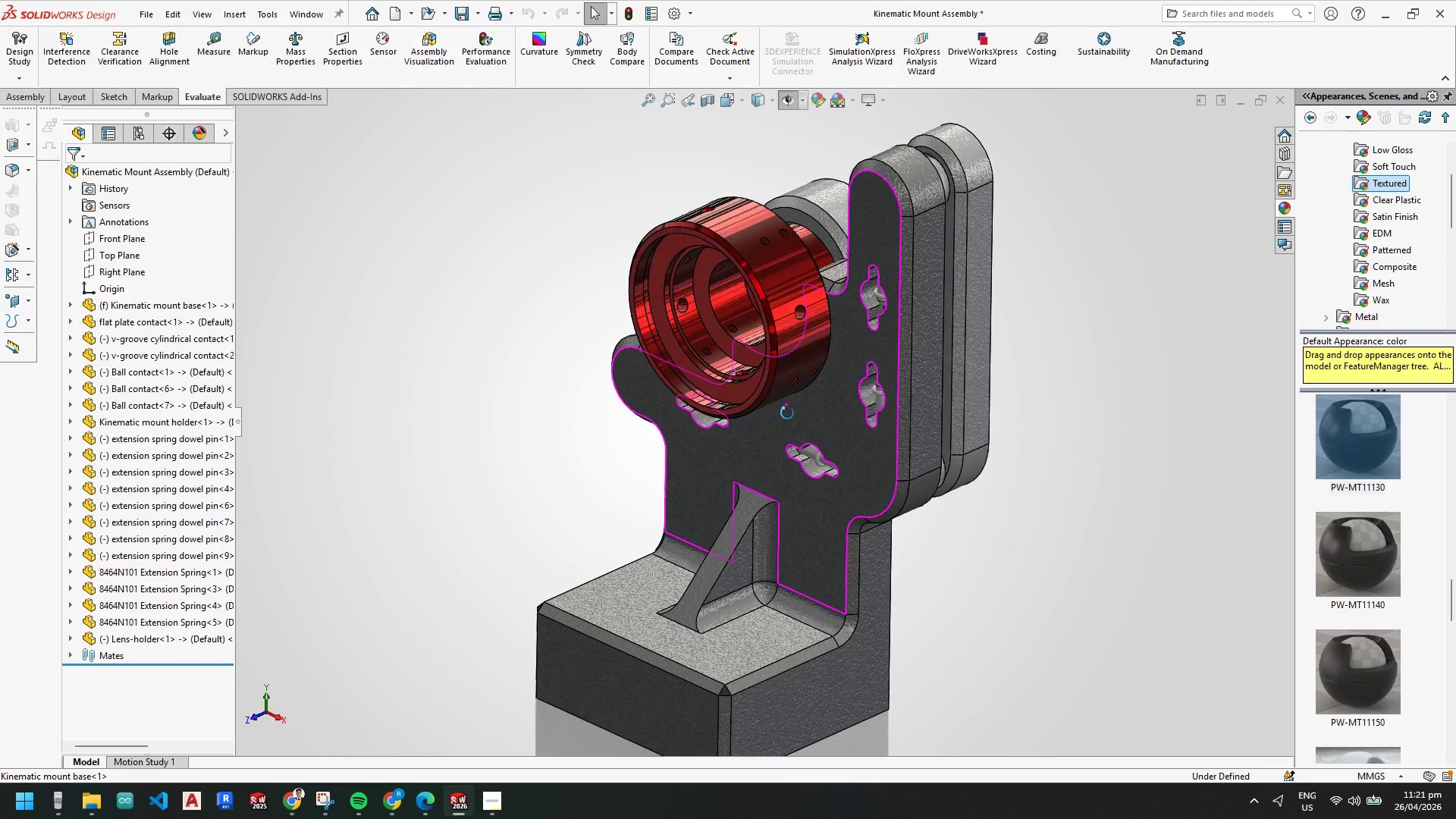 
left_click([922, 562])
 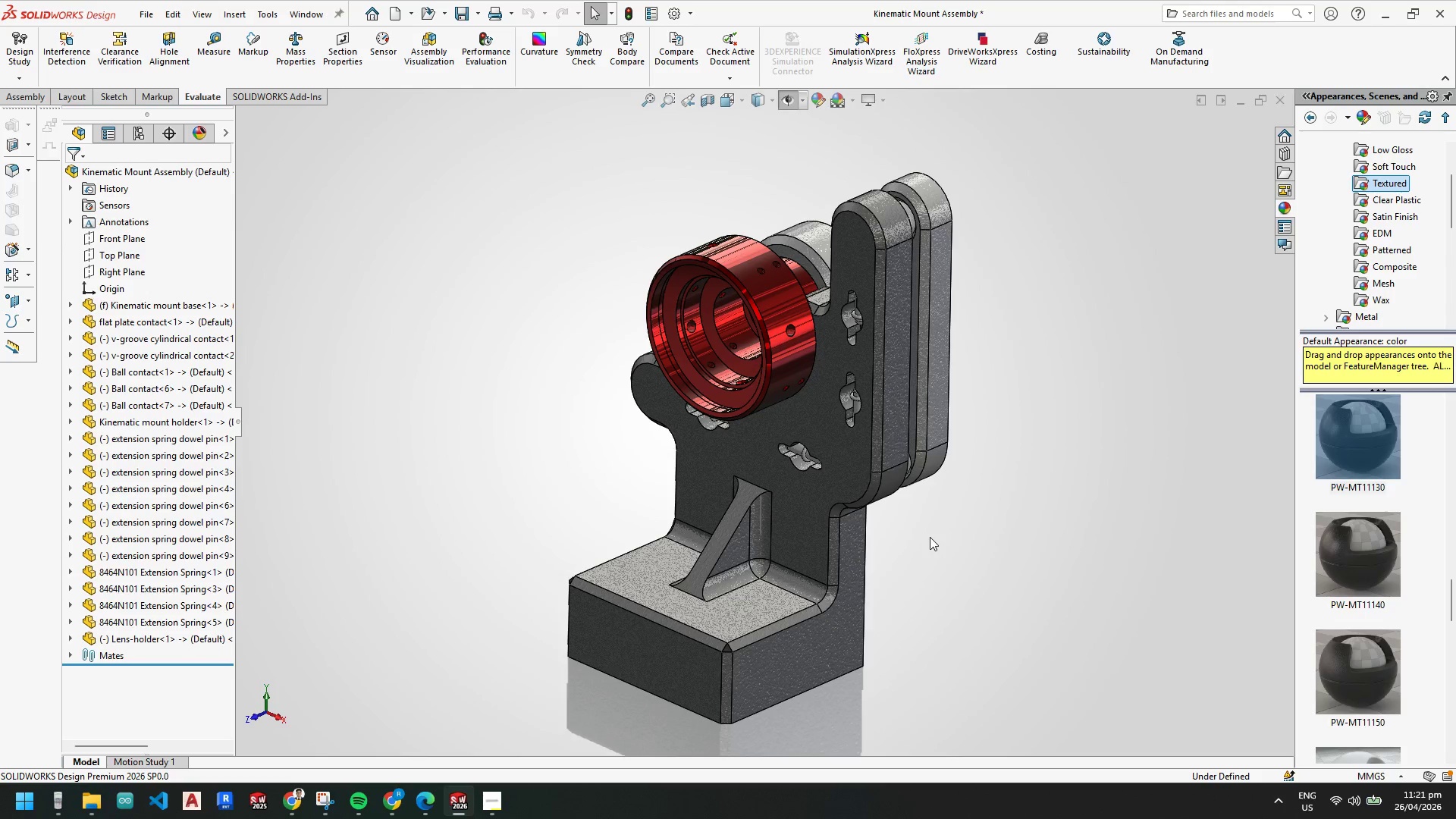 
scroll: coordinate [814, 538], scroll_direction: up, amount: 1.0
 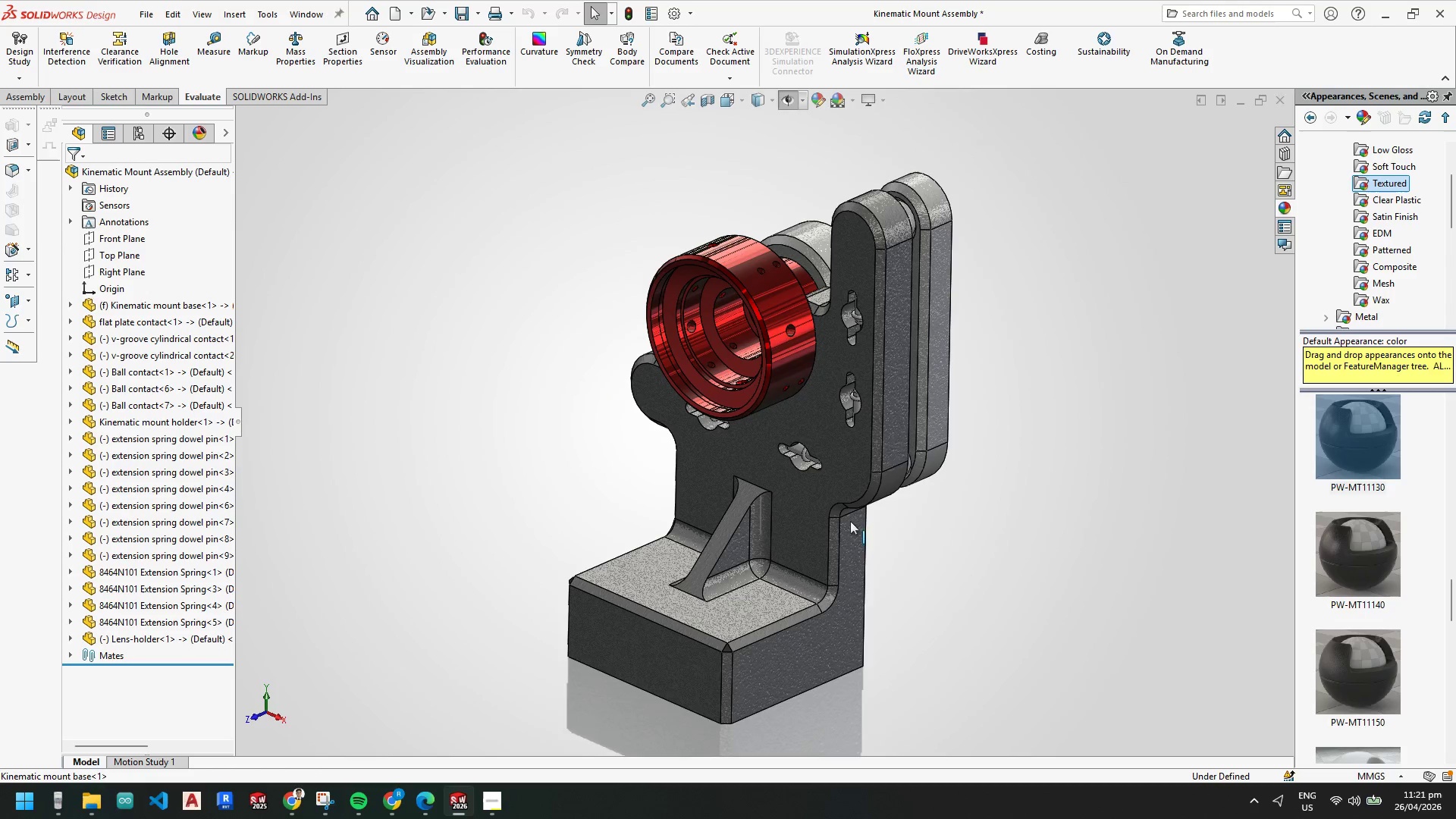 
key(Control+S)
 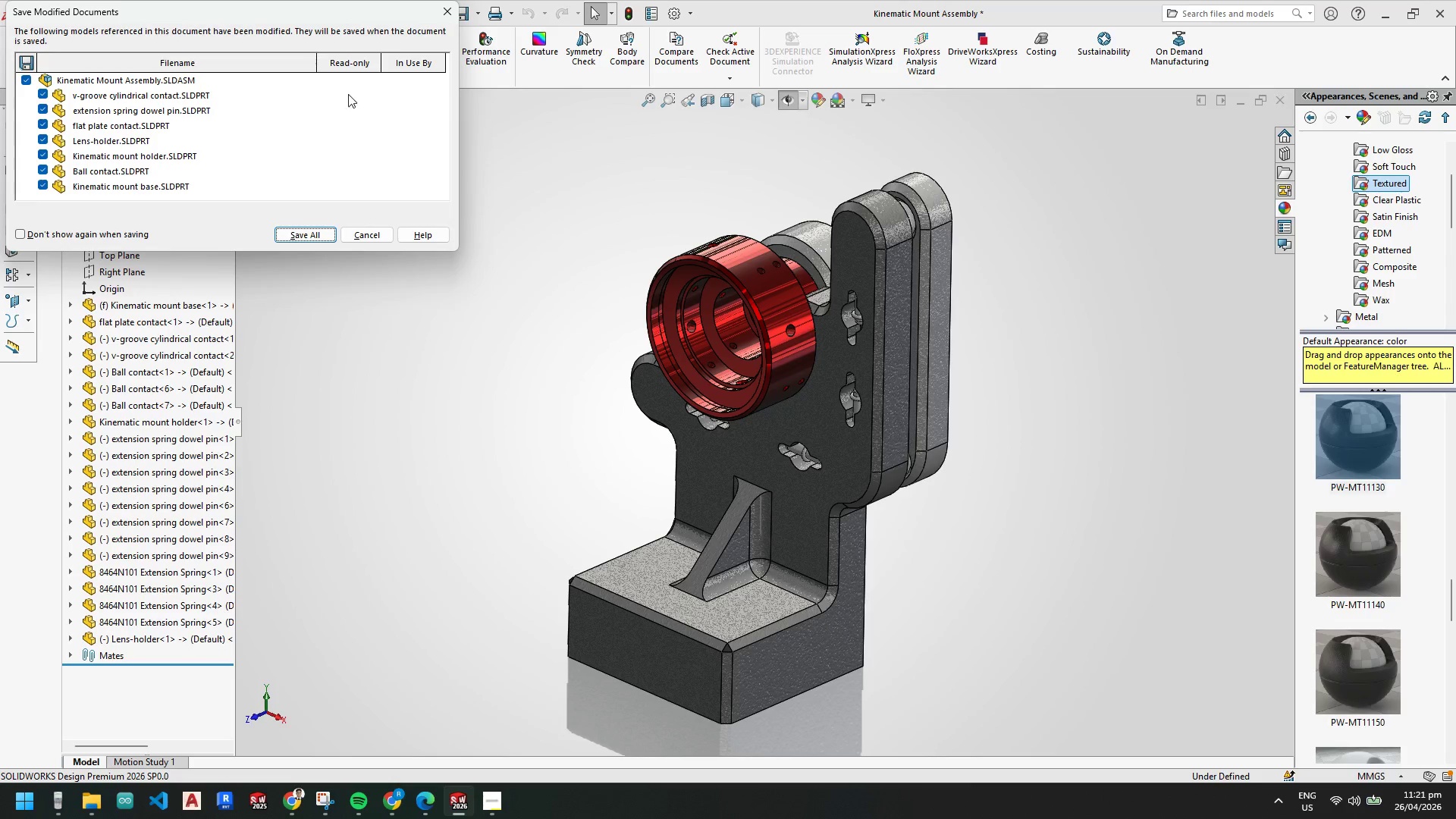 
left_click([309, 235])
 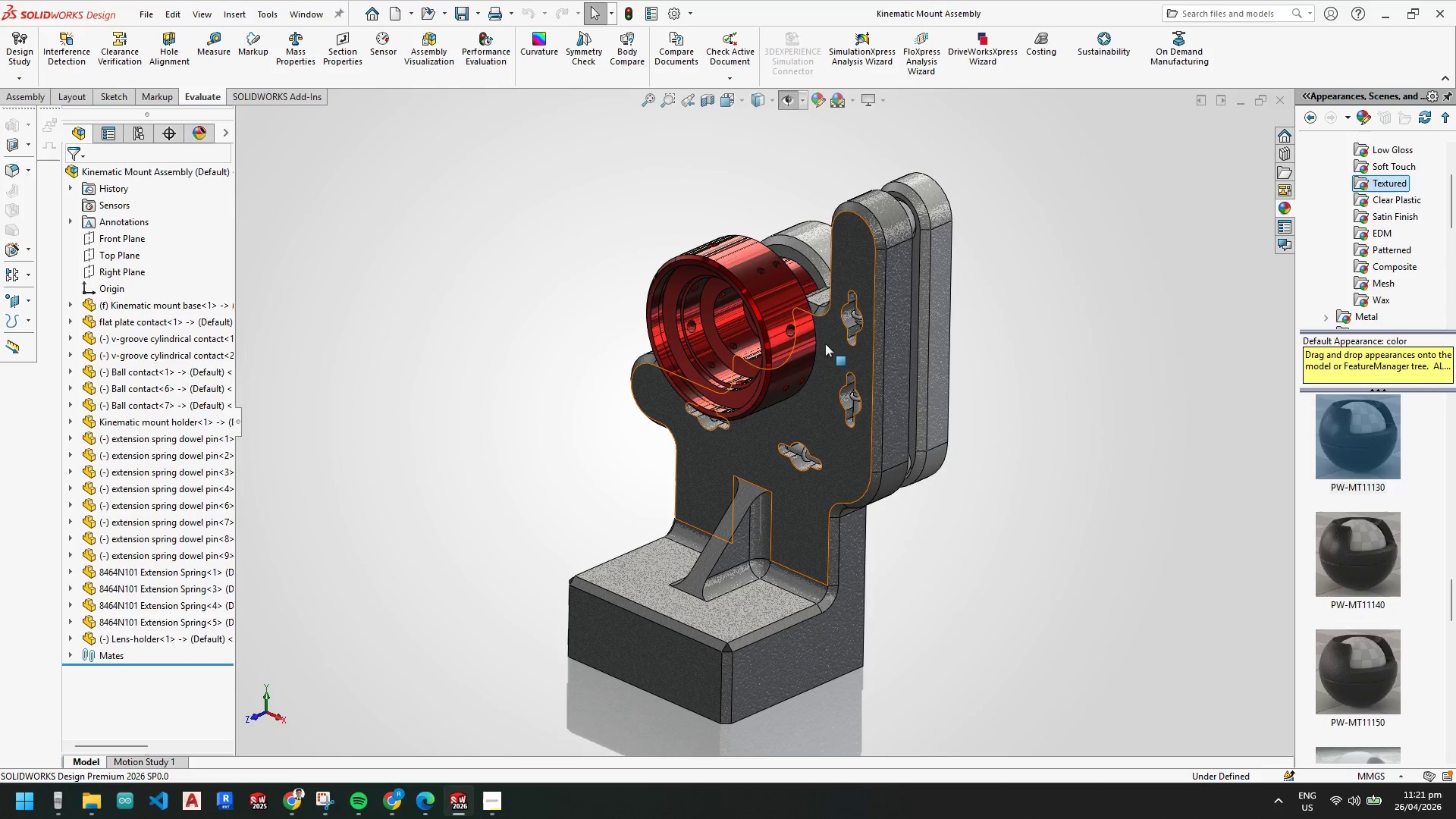 
scroll: coordinate [841, 349], scroll_direction: down, amount: 9.0
 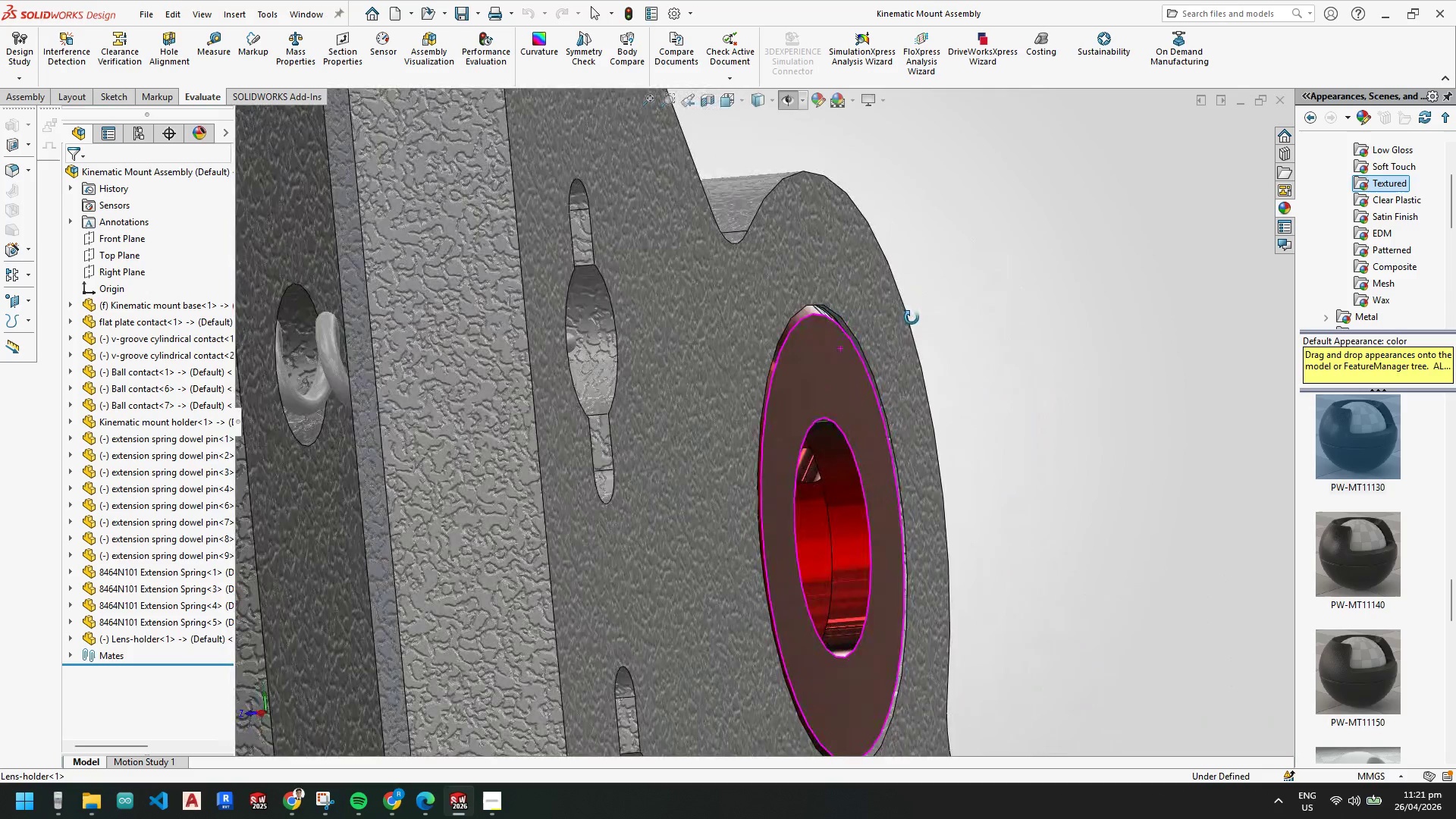 
scroll: coordinate [777, 389], scroll_direction: up, amount: 5.0
 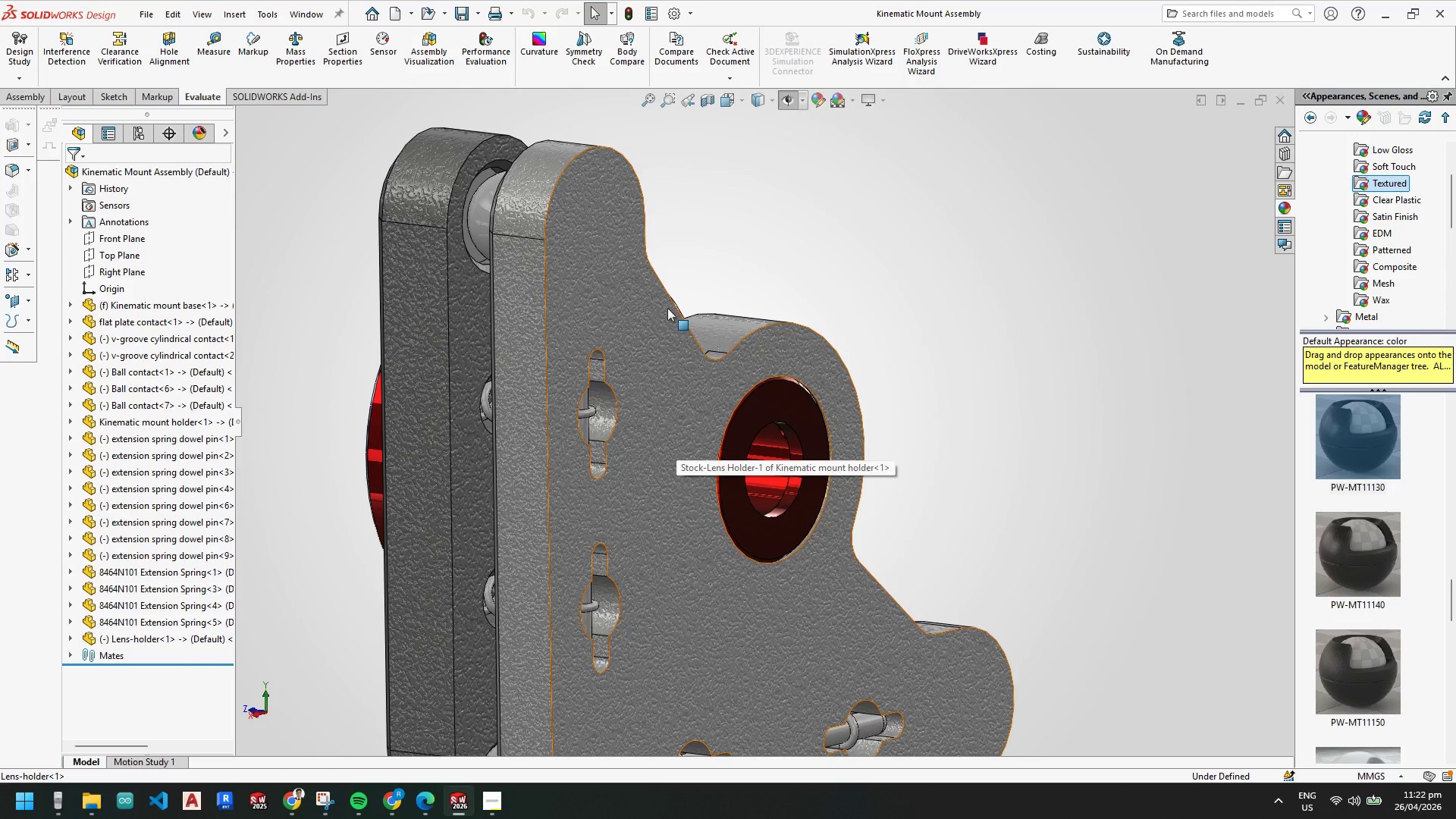 
wait(23.13)
 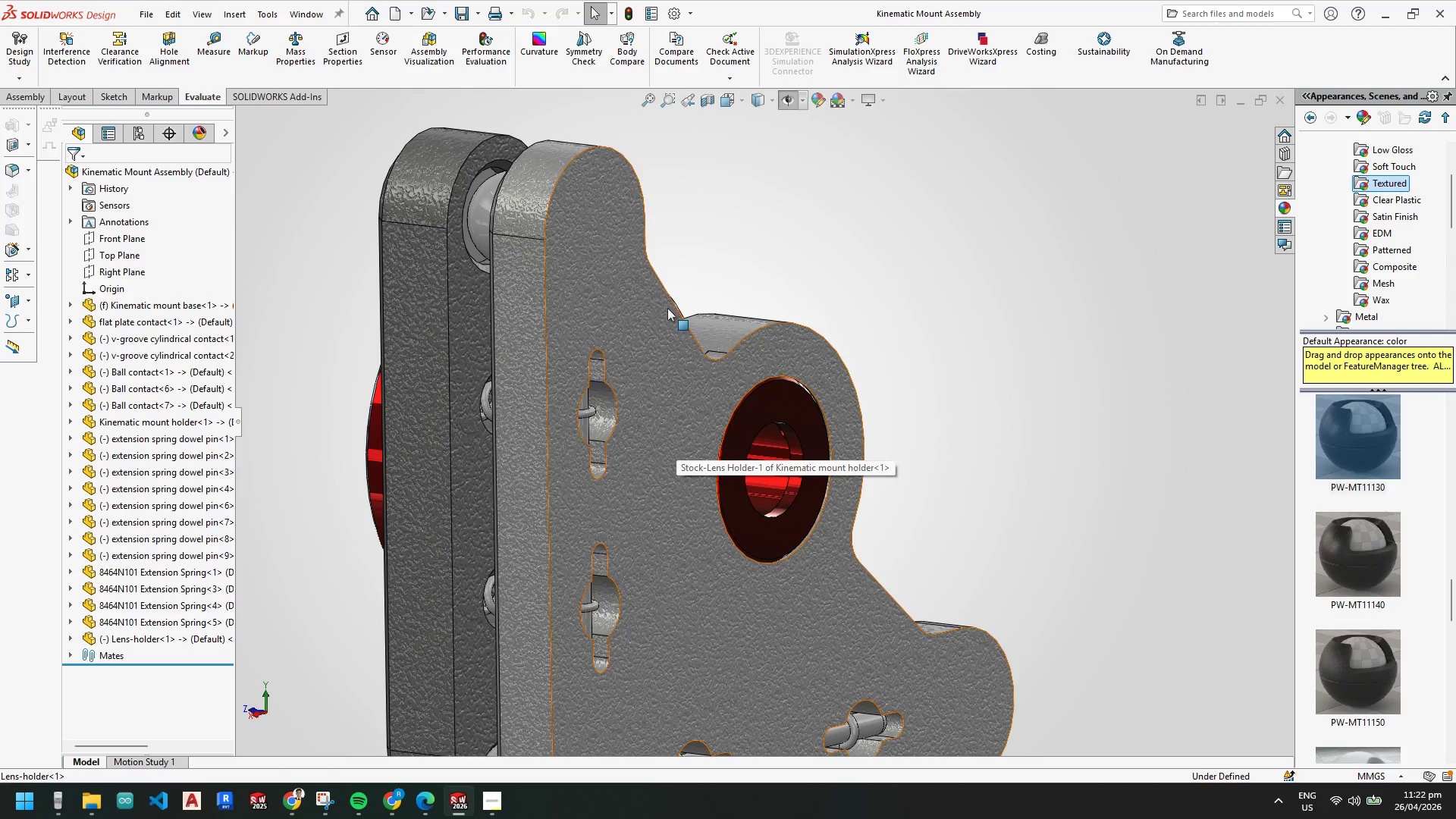 
left_click([507, 812])
 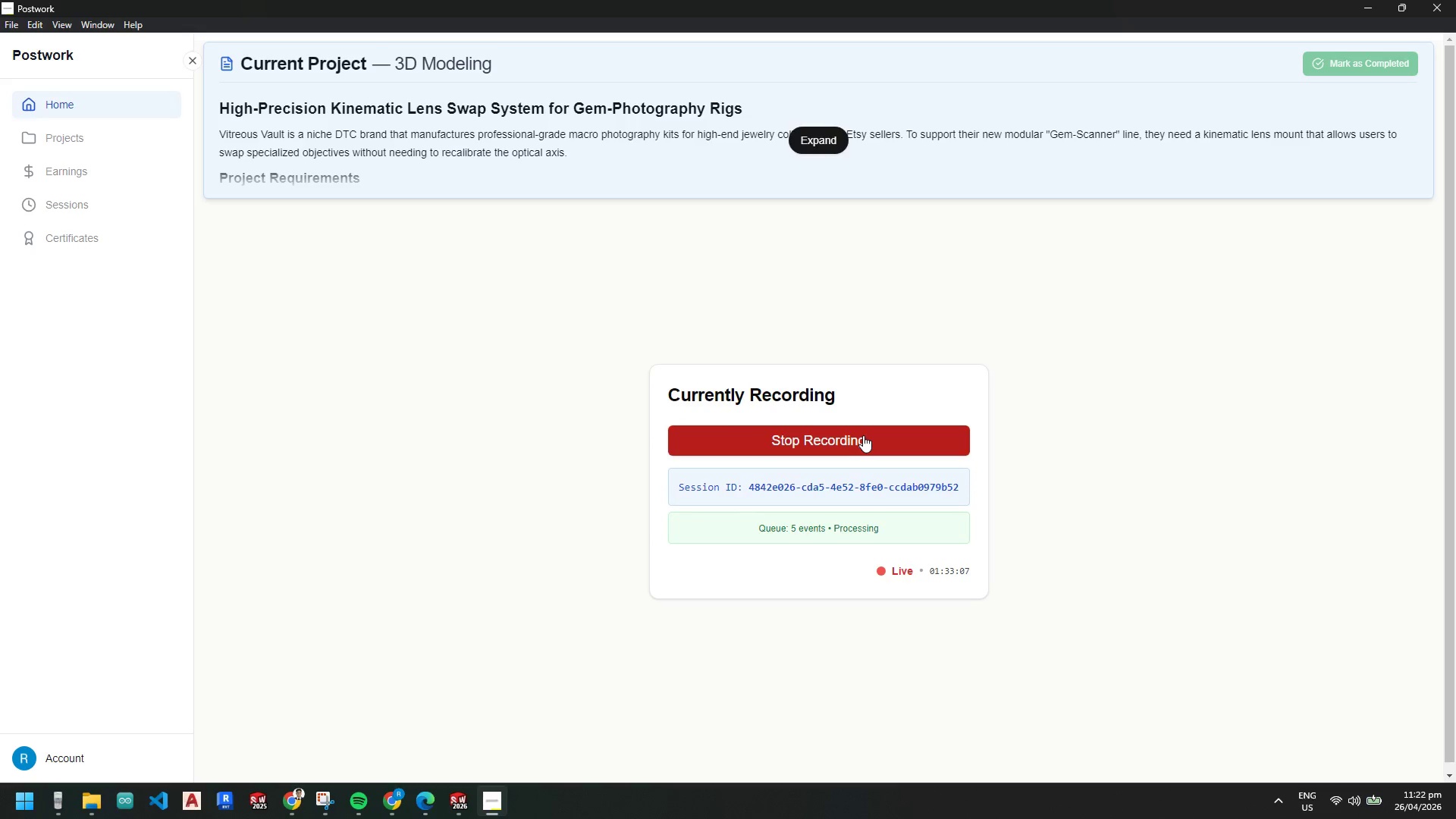 
wait(8.91)
 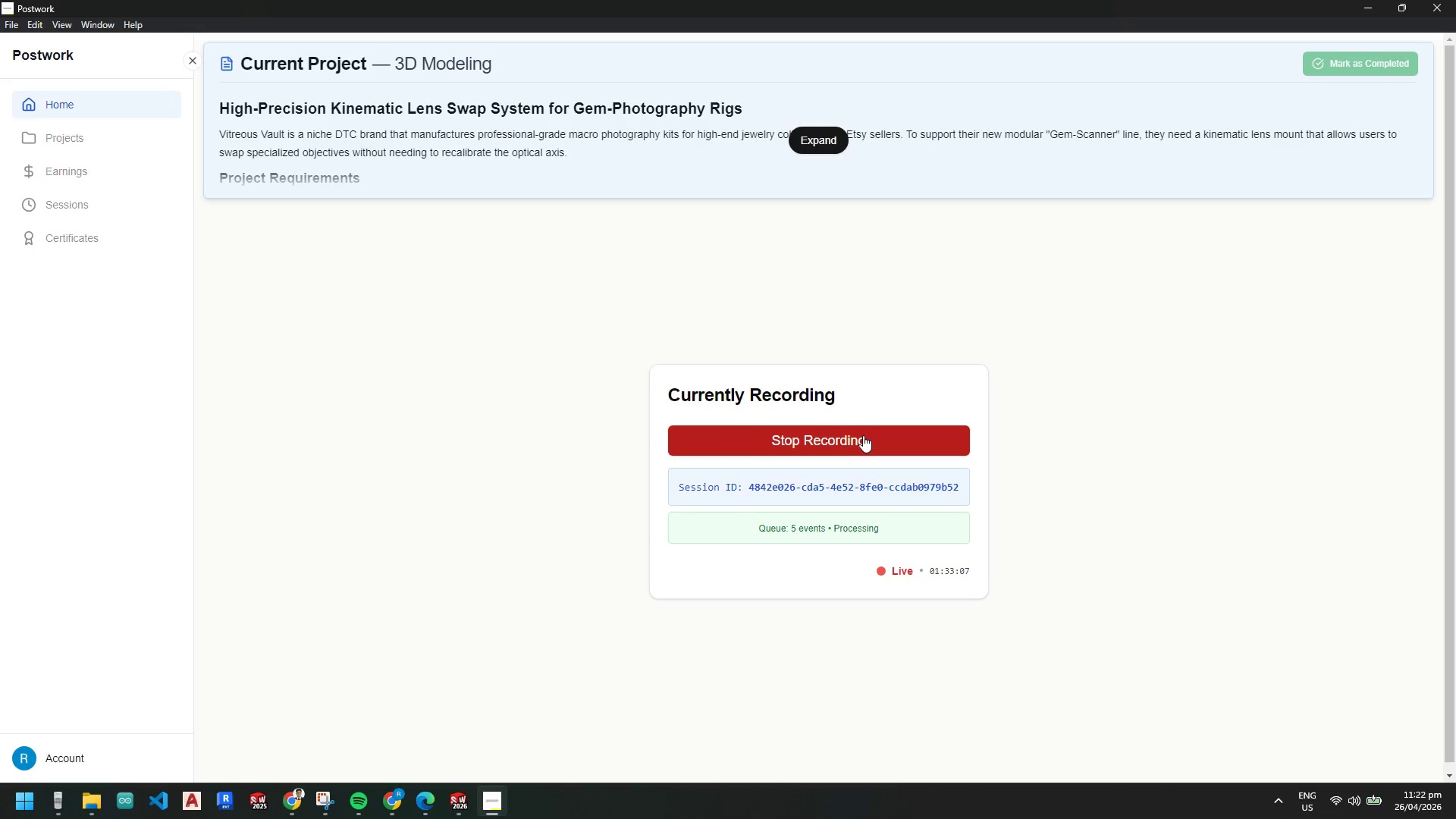 
left_click([459, 801])
 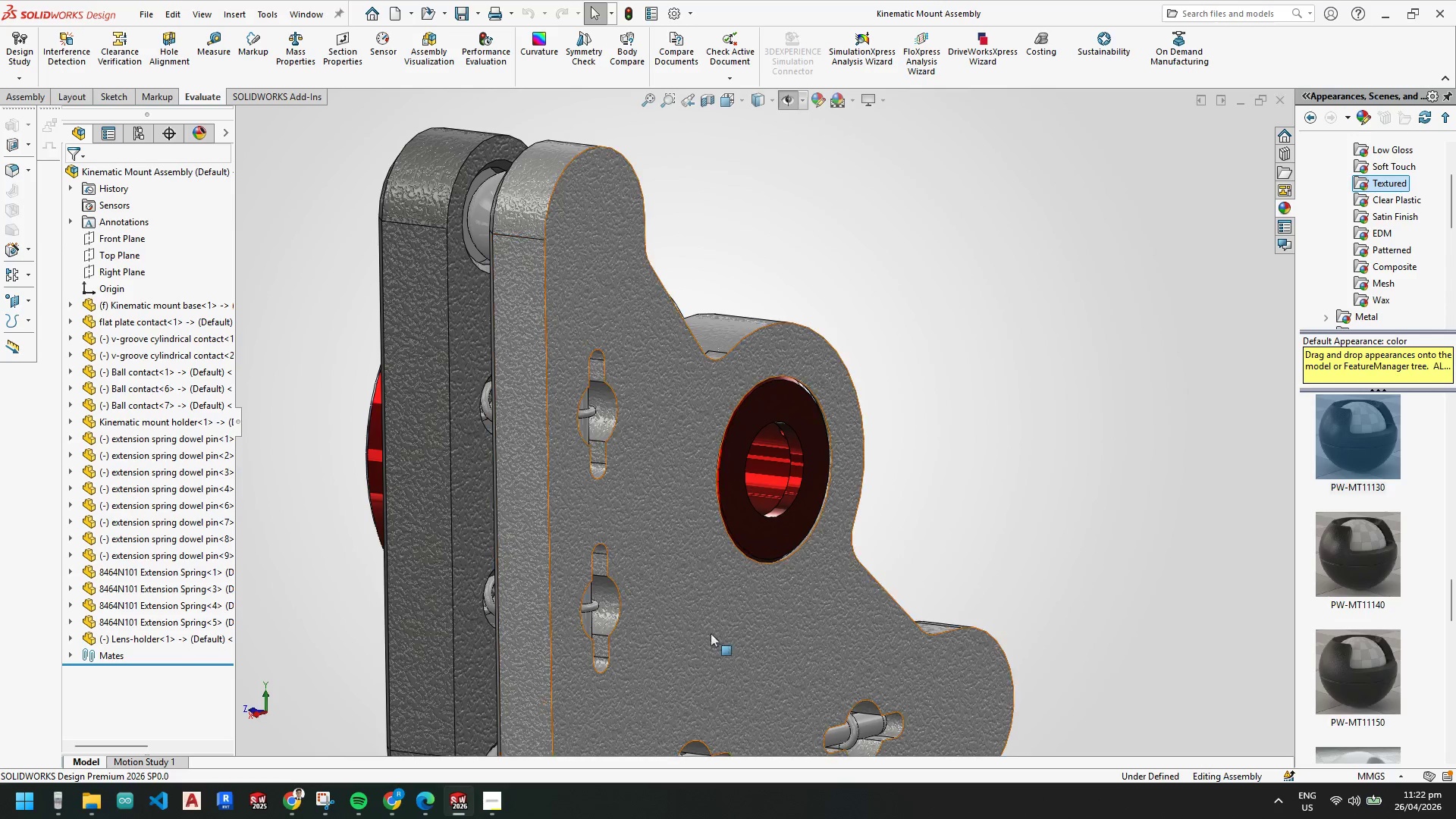 
scroll: coordinate [825, 541], scroll_direction: up, amount: 5.0
 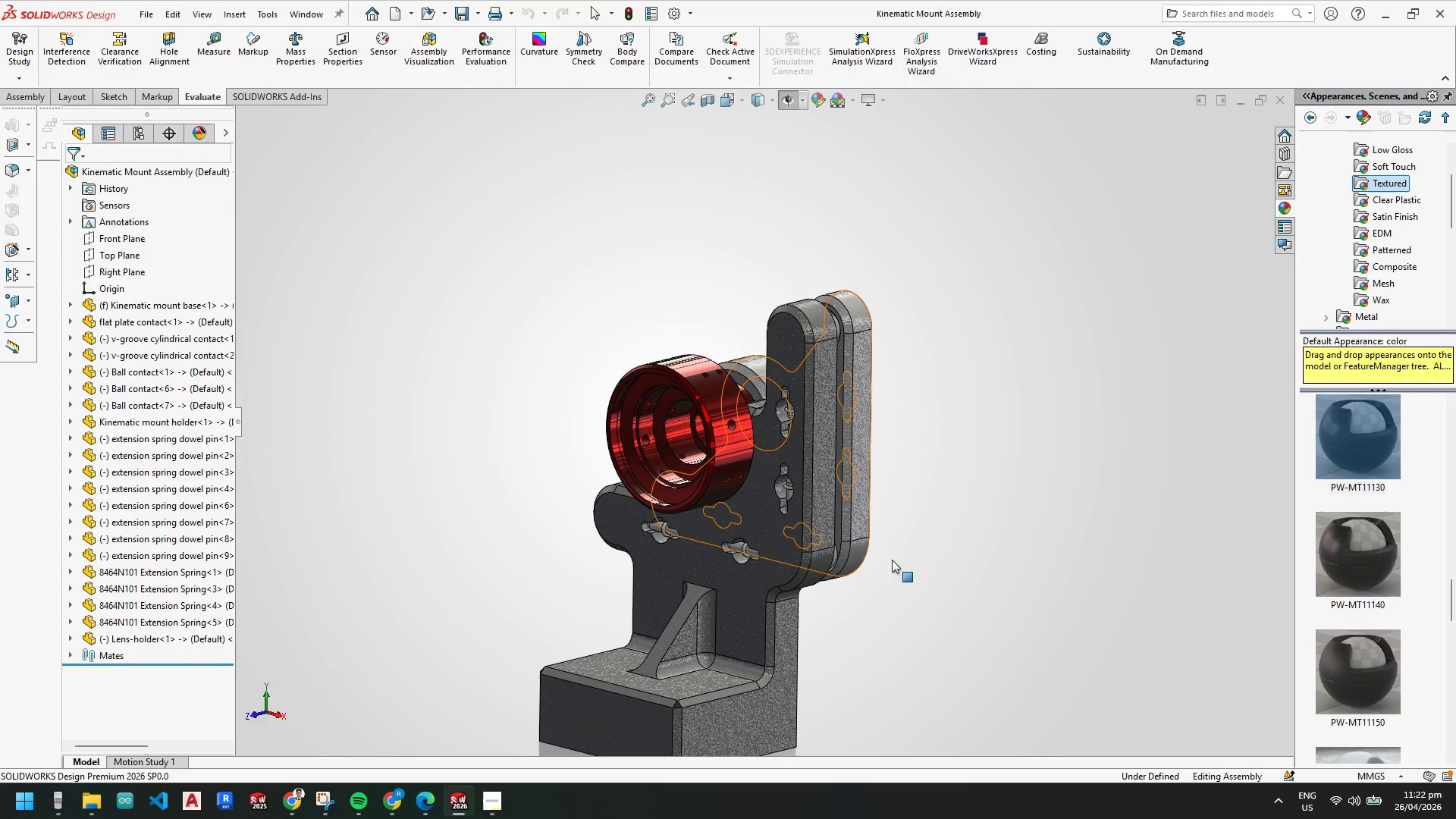 
scroll: coordinate [742, 535], scroll_direction: down, amount: 2.0
 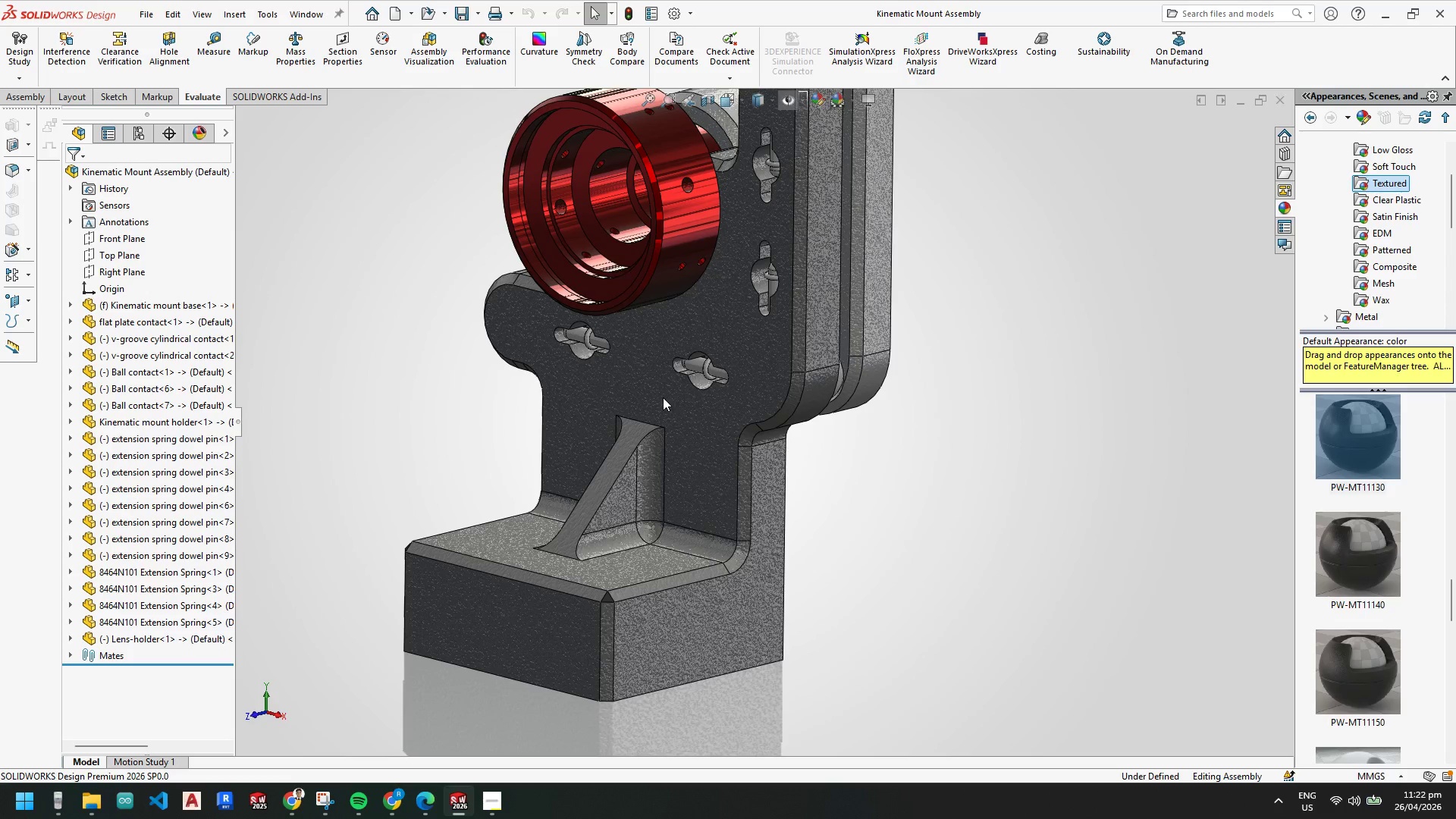 
scroll: coordinate [652, 391], scroll_direction: up, amount: 1.0
 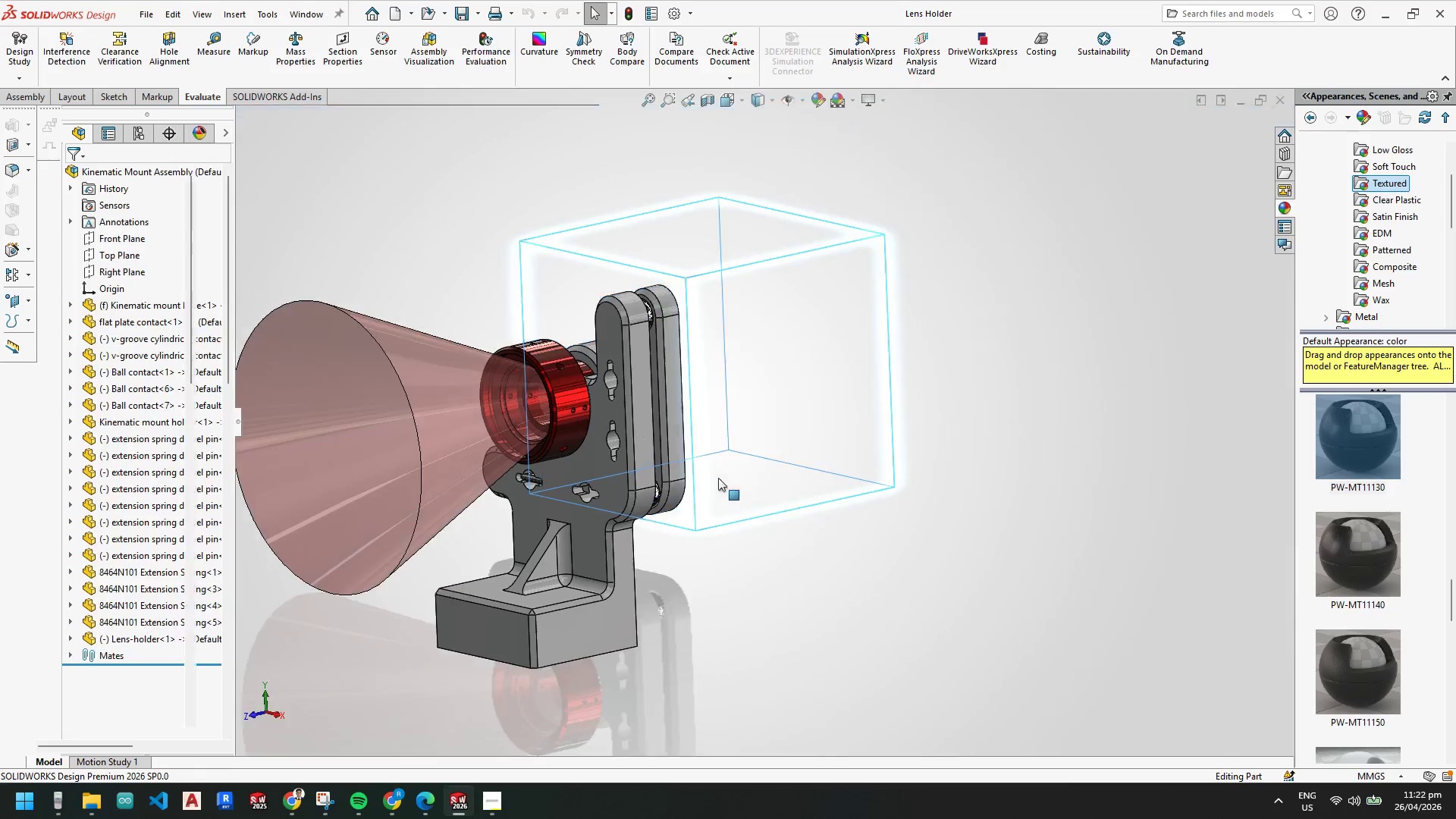 
left_click([844, 108])
 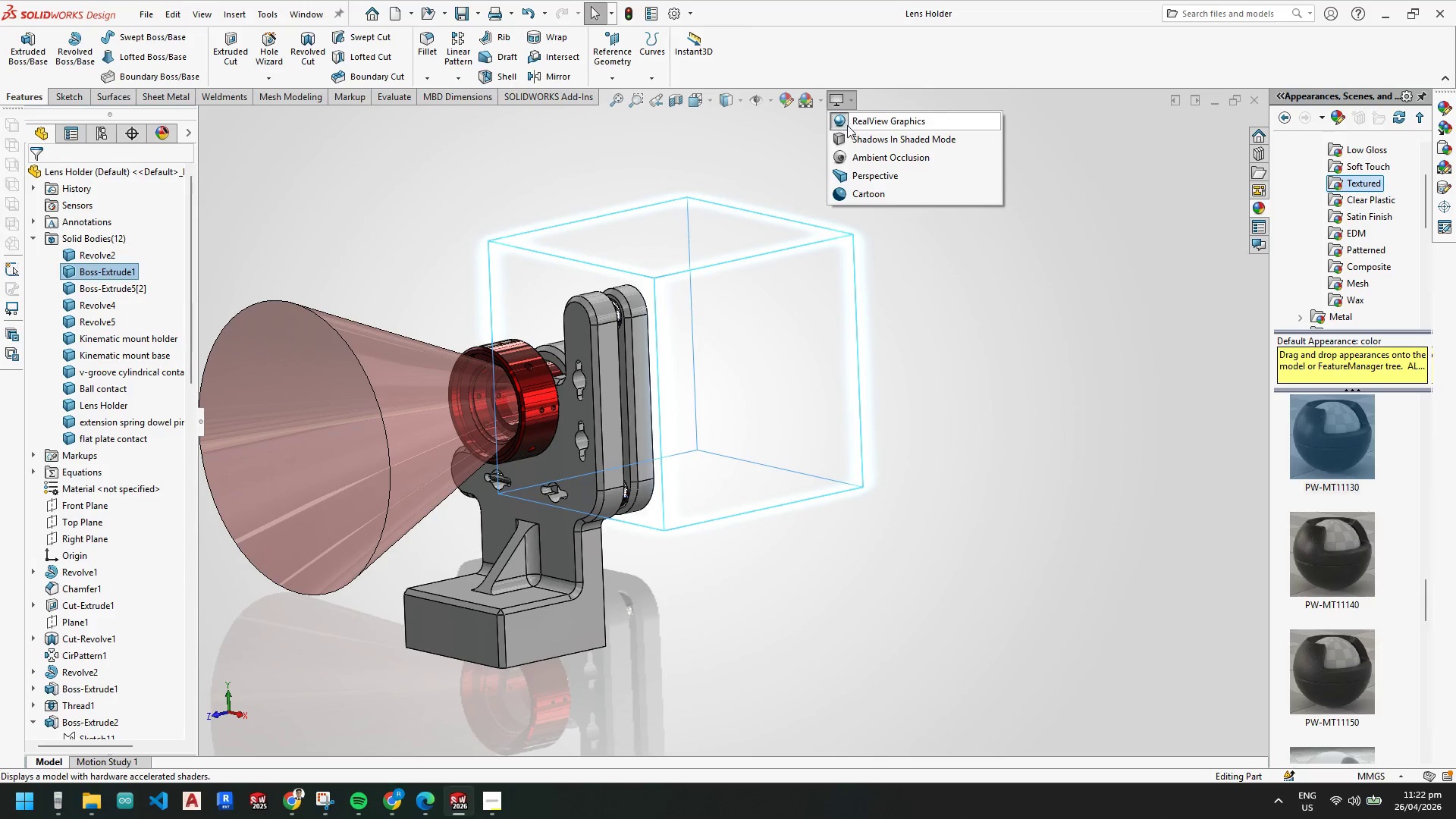 
left_click([850, 122])
 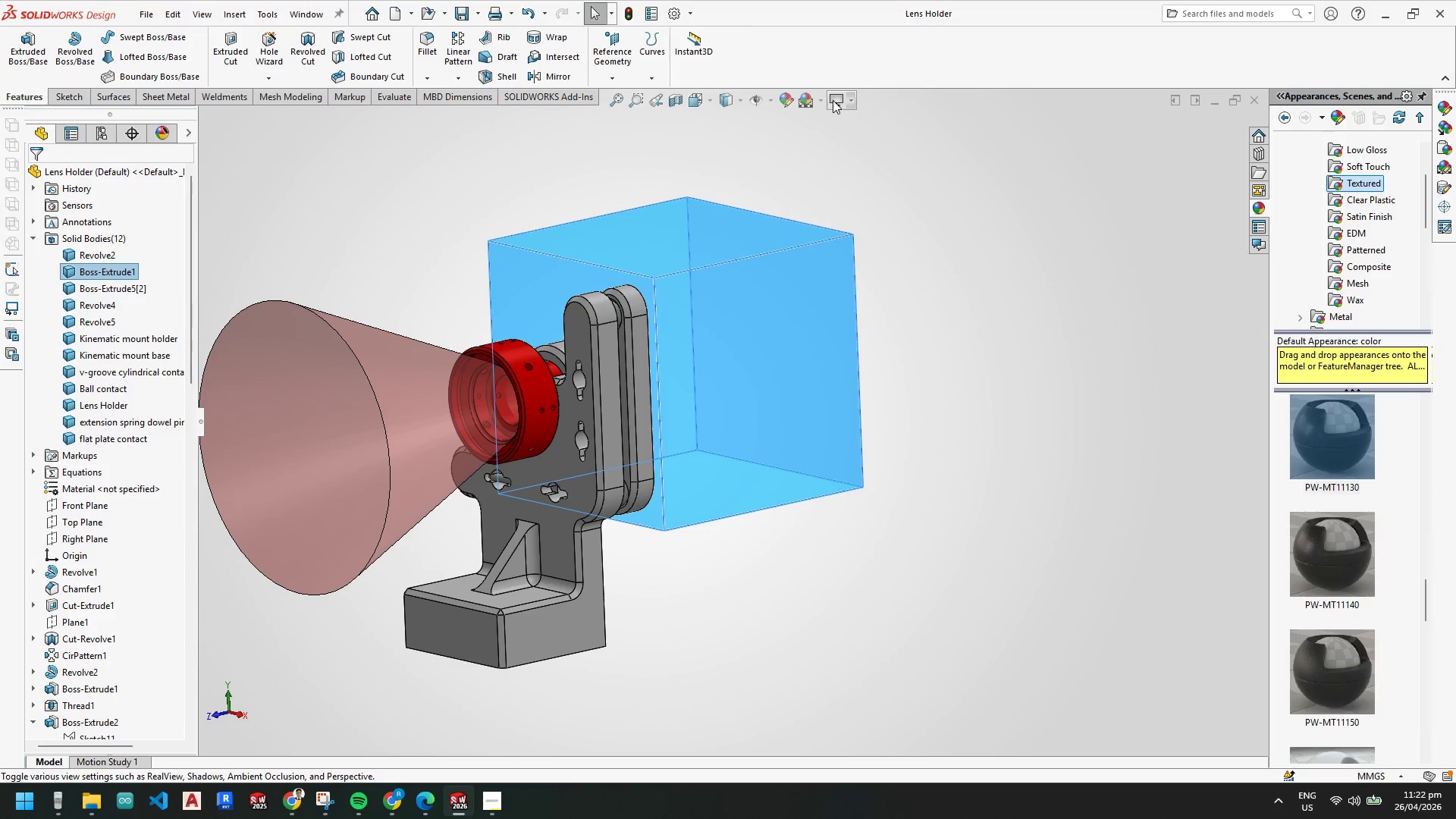 
double_click([849, 128])
 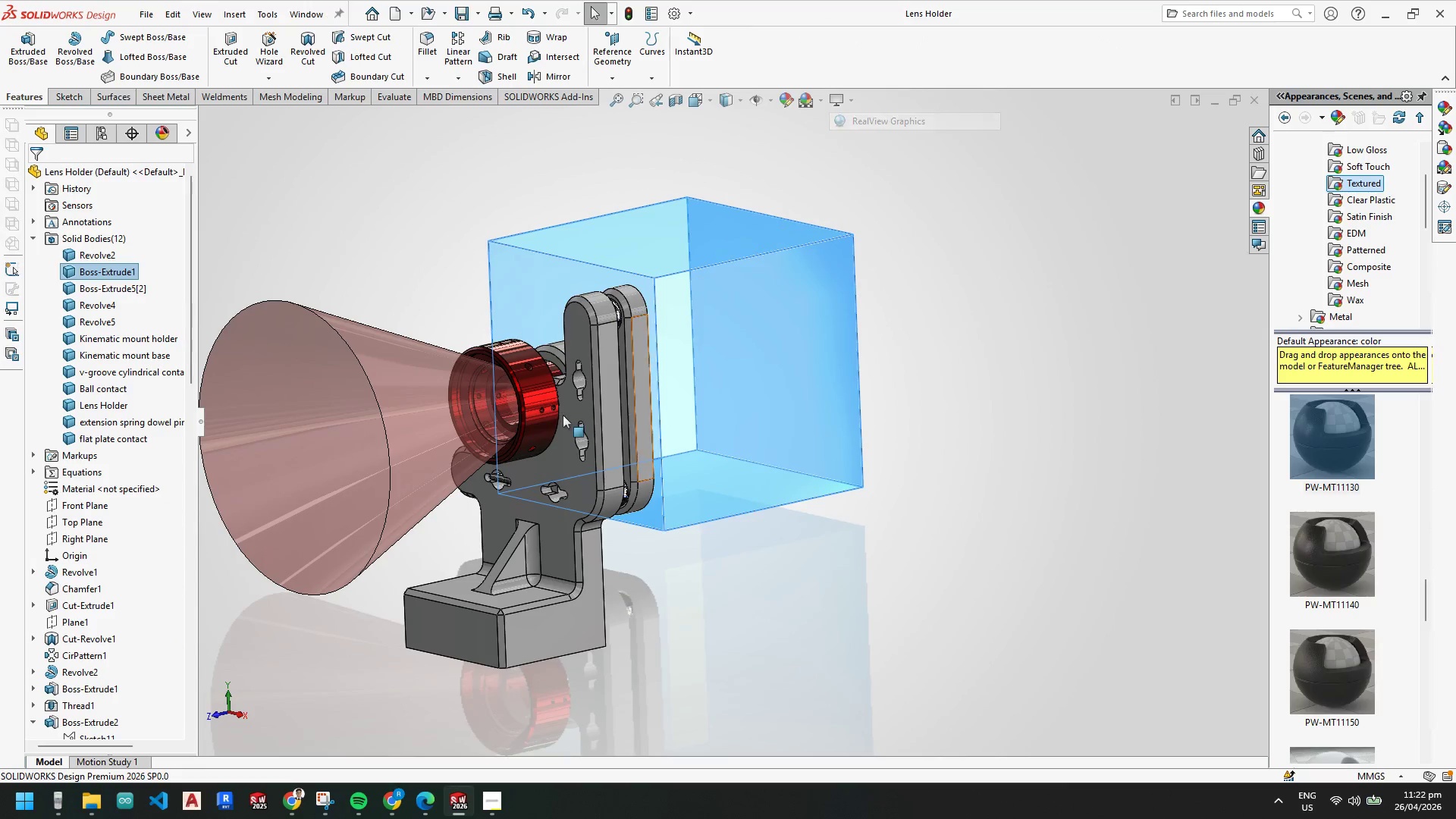 
scroll: coordinate [628, 410], scroll_direction: down, amount: 8.0
 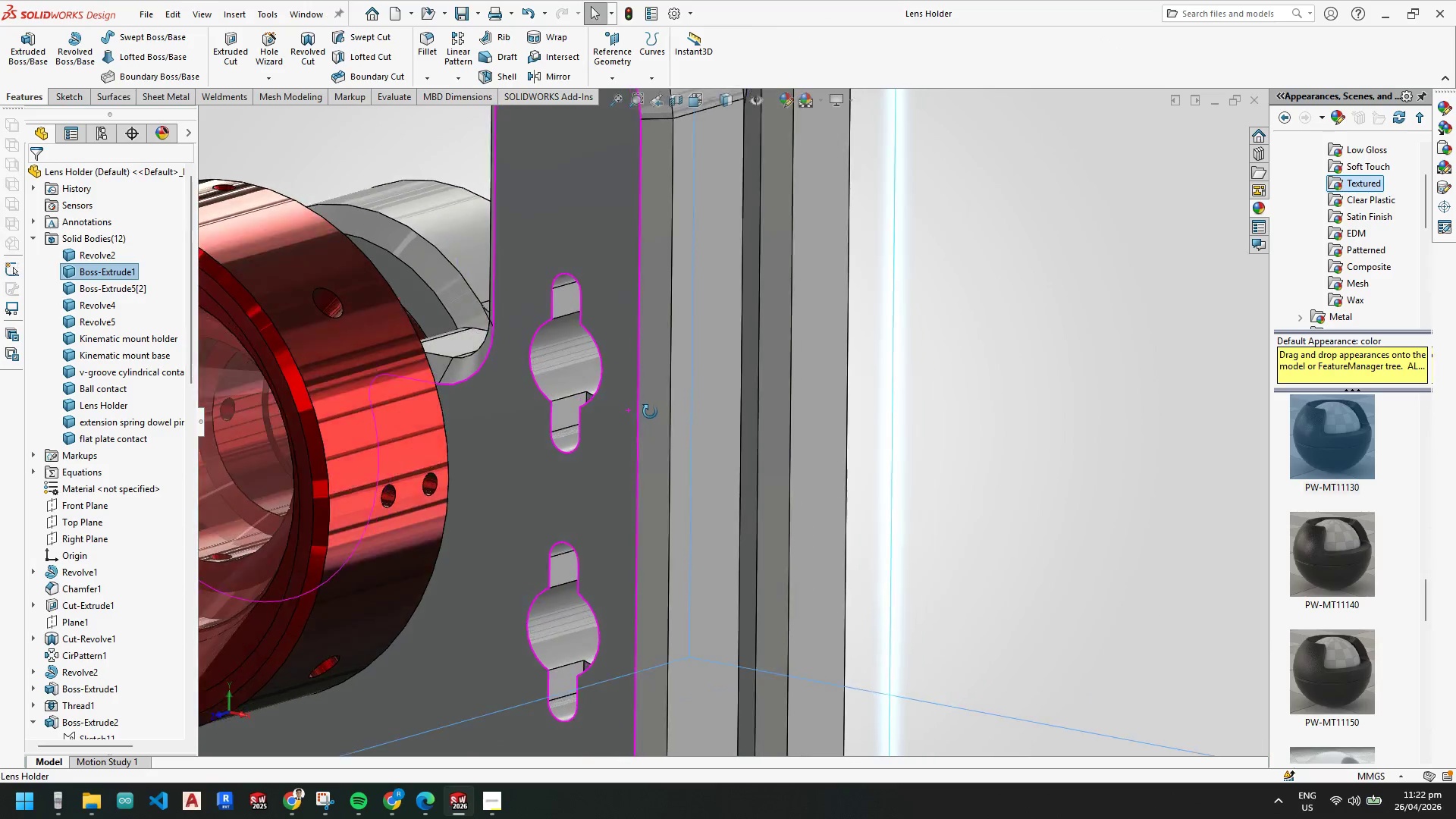 
key(Control+S)
 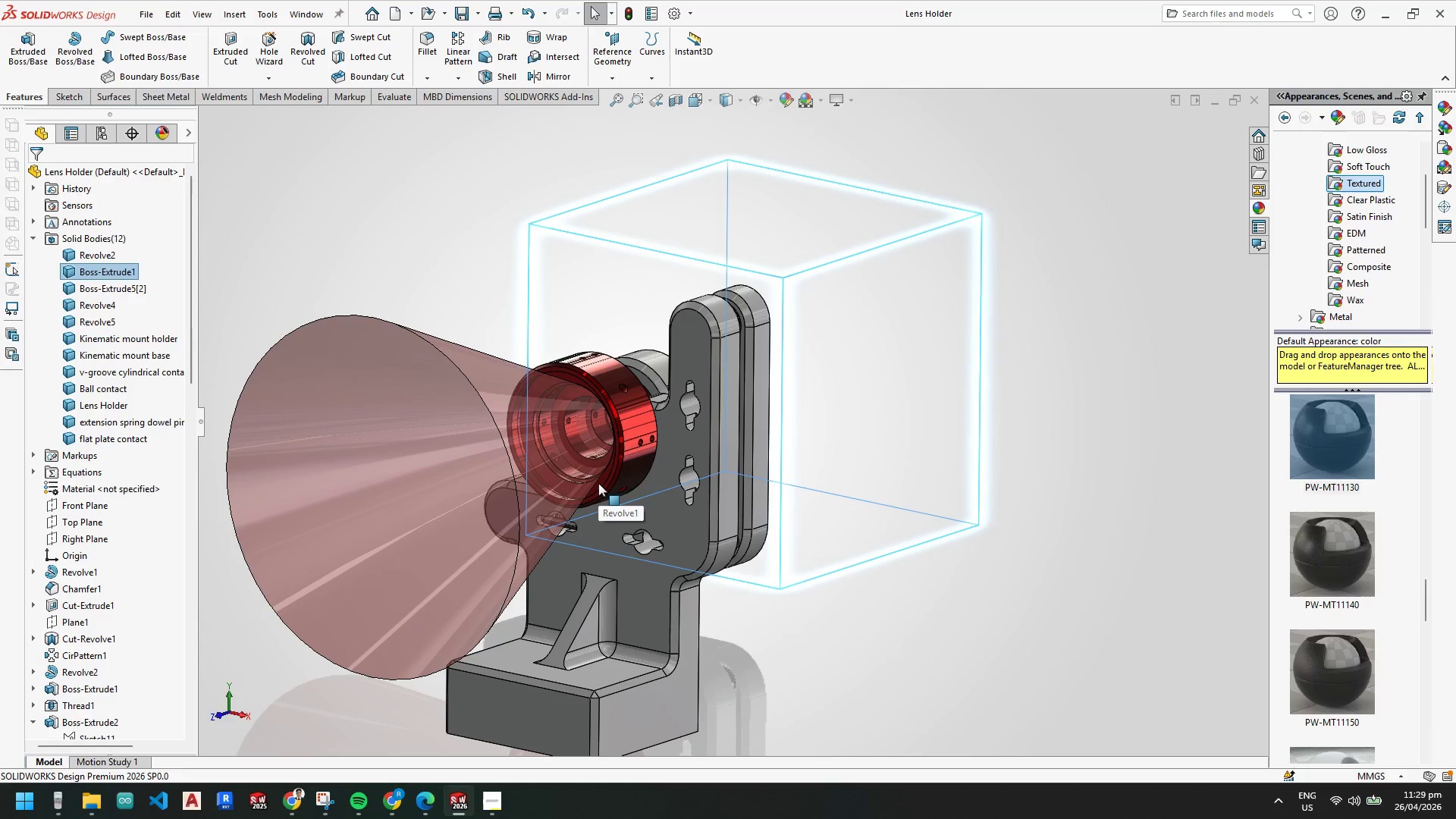 
scroll: coordinate [582, 484], scroll_direction: up, amount: 7.0
 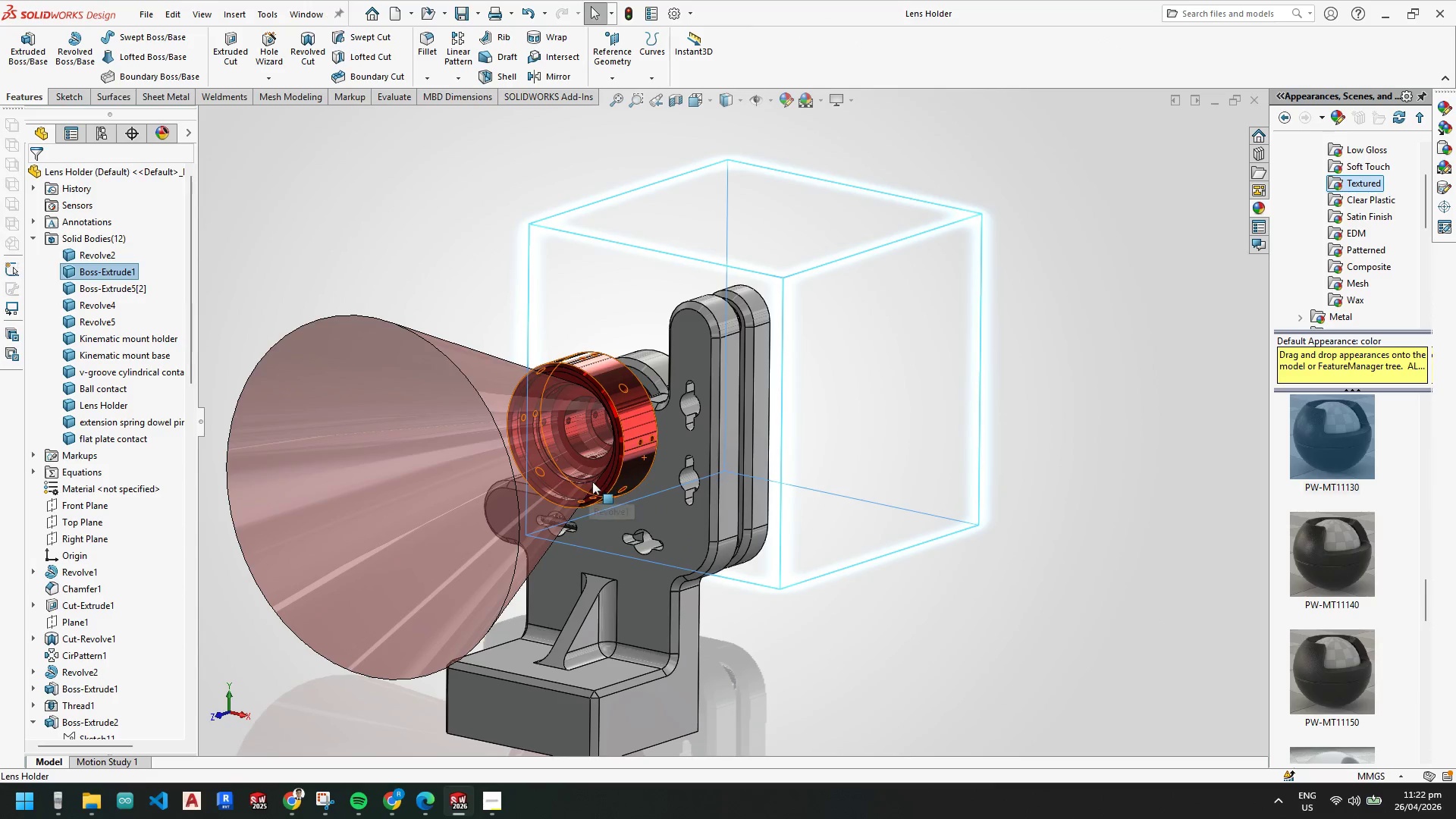 
wait(379.0)
 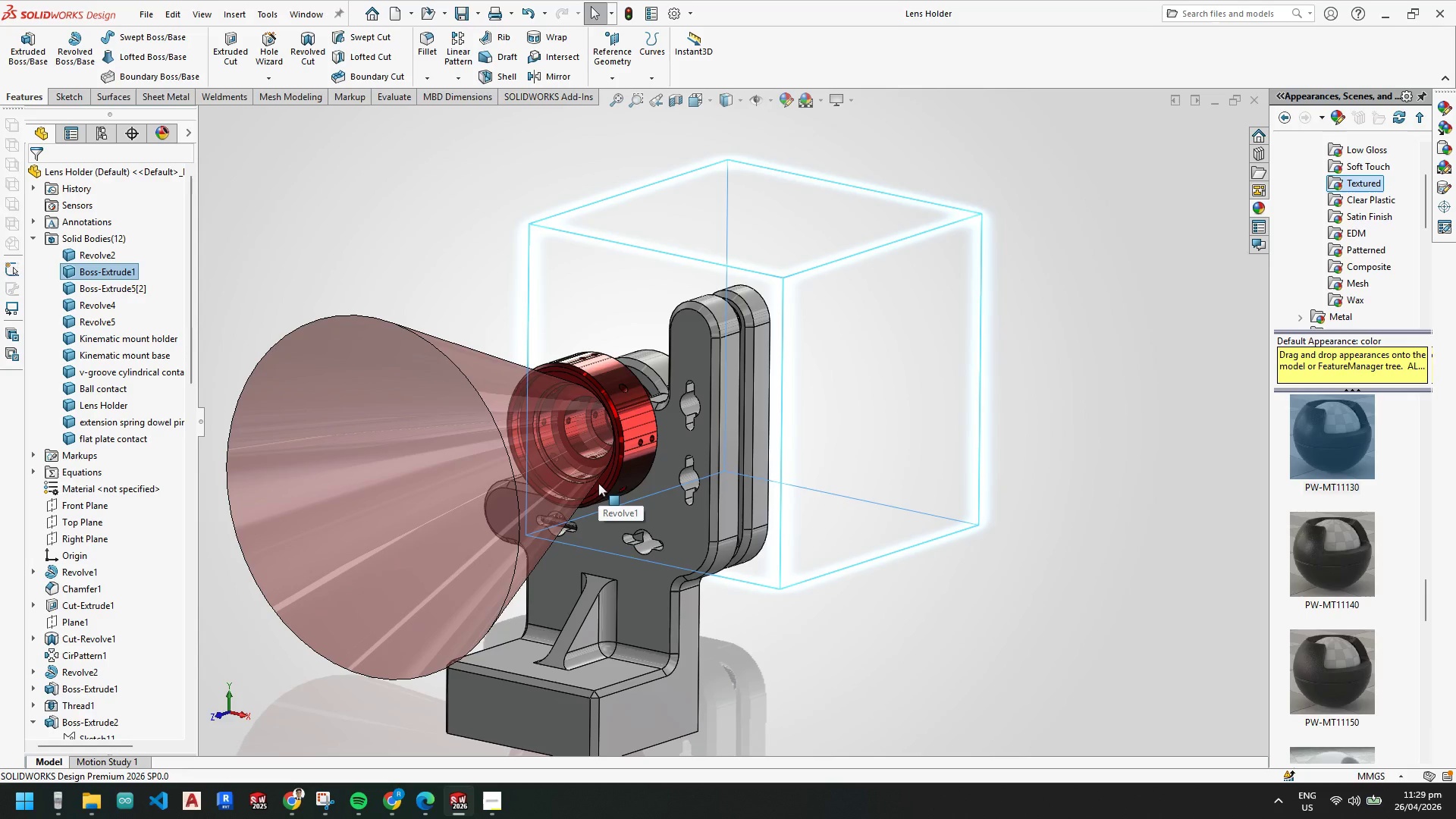 
scroll: coordinate [697, 300], scroll_direction: down, amount: 1.0